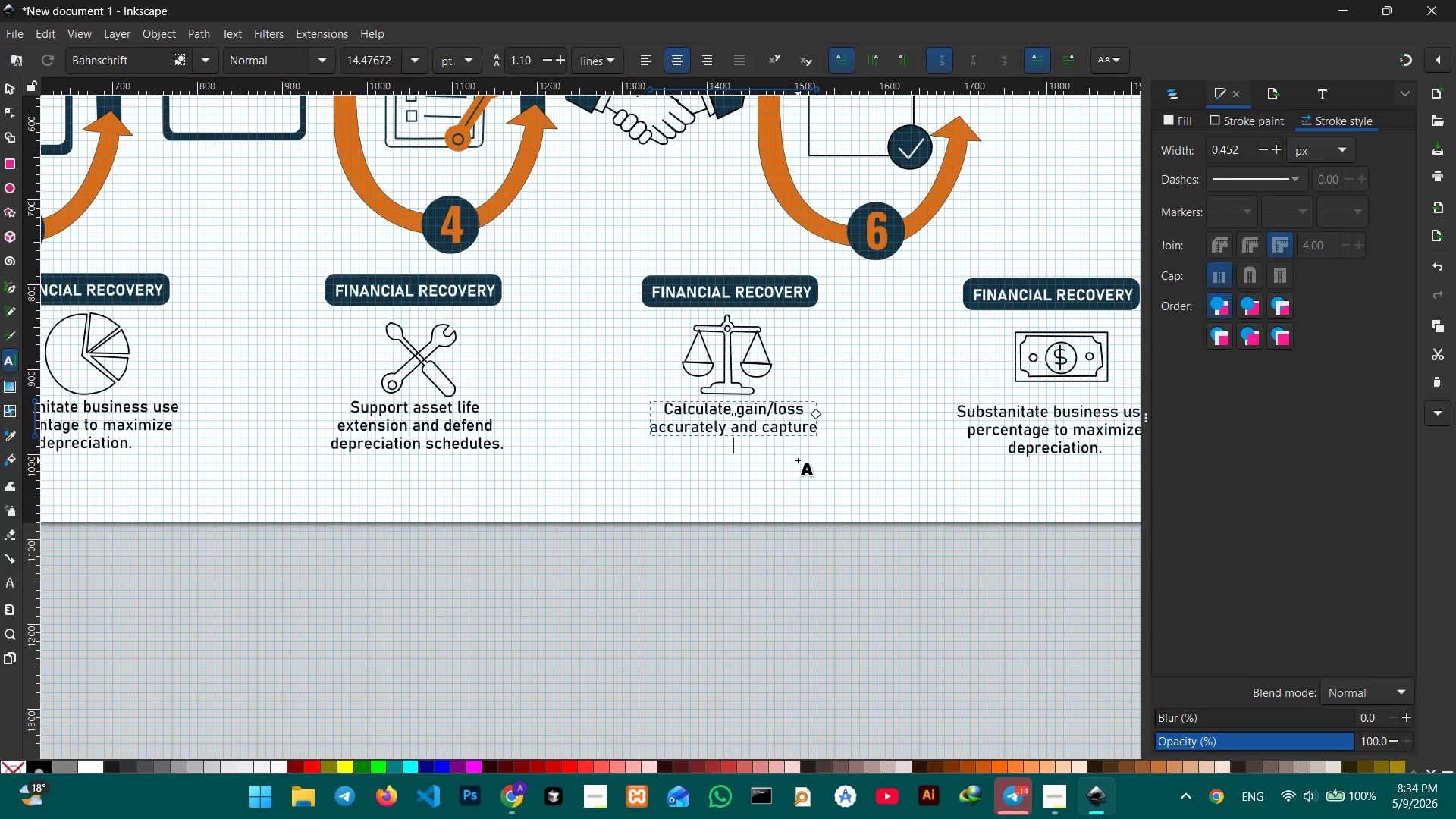 
type(final text )
key(Backspace)
key(Backspace)
key(Backspace)
key(Backspace)
type(ax benefits.)
 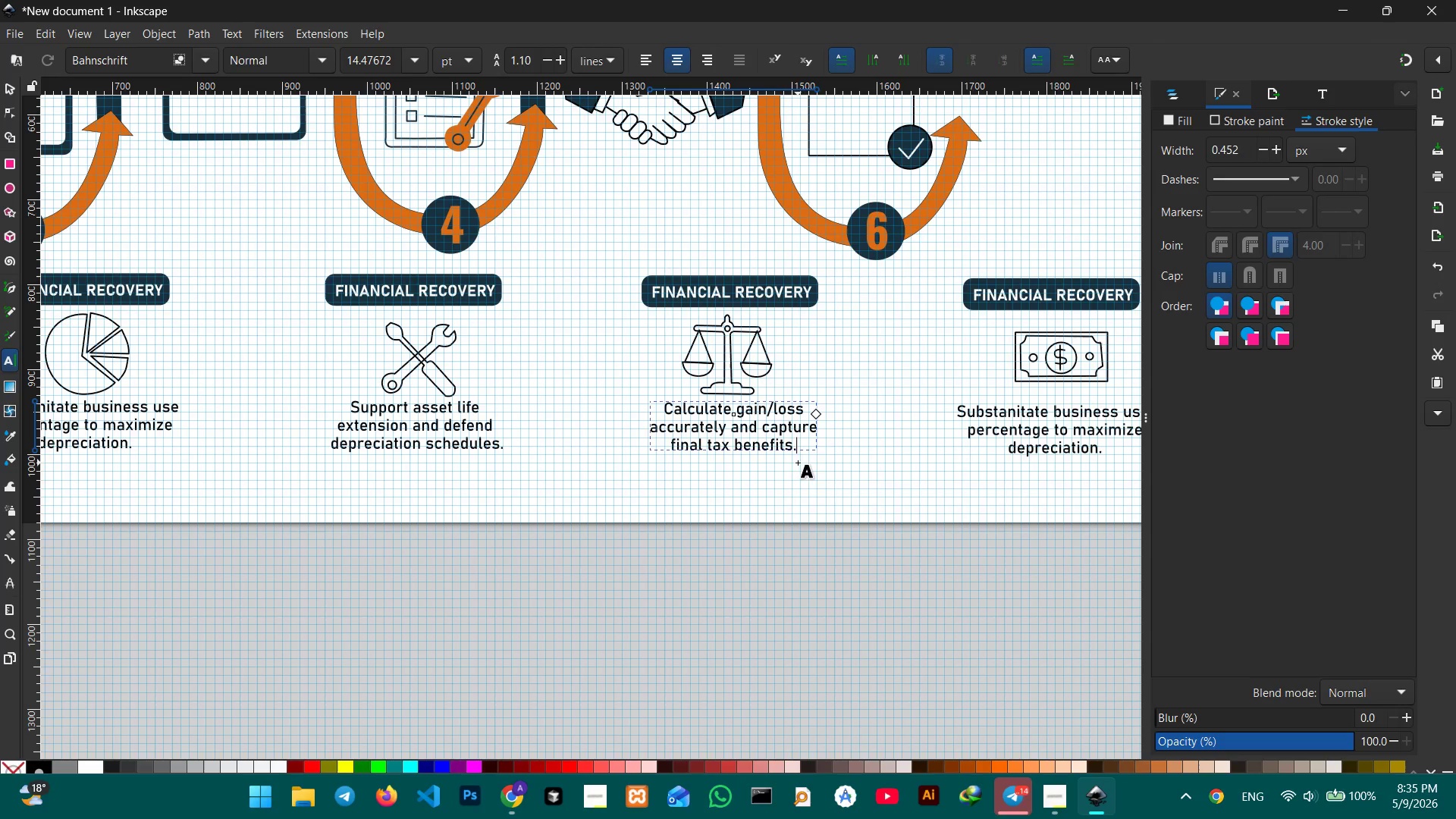 
hold_key(key=Space, duration=0.58)
 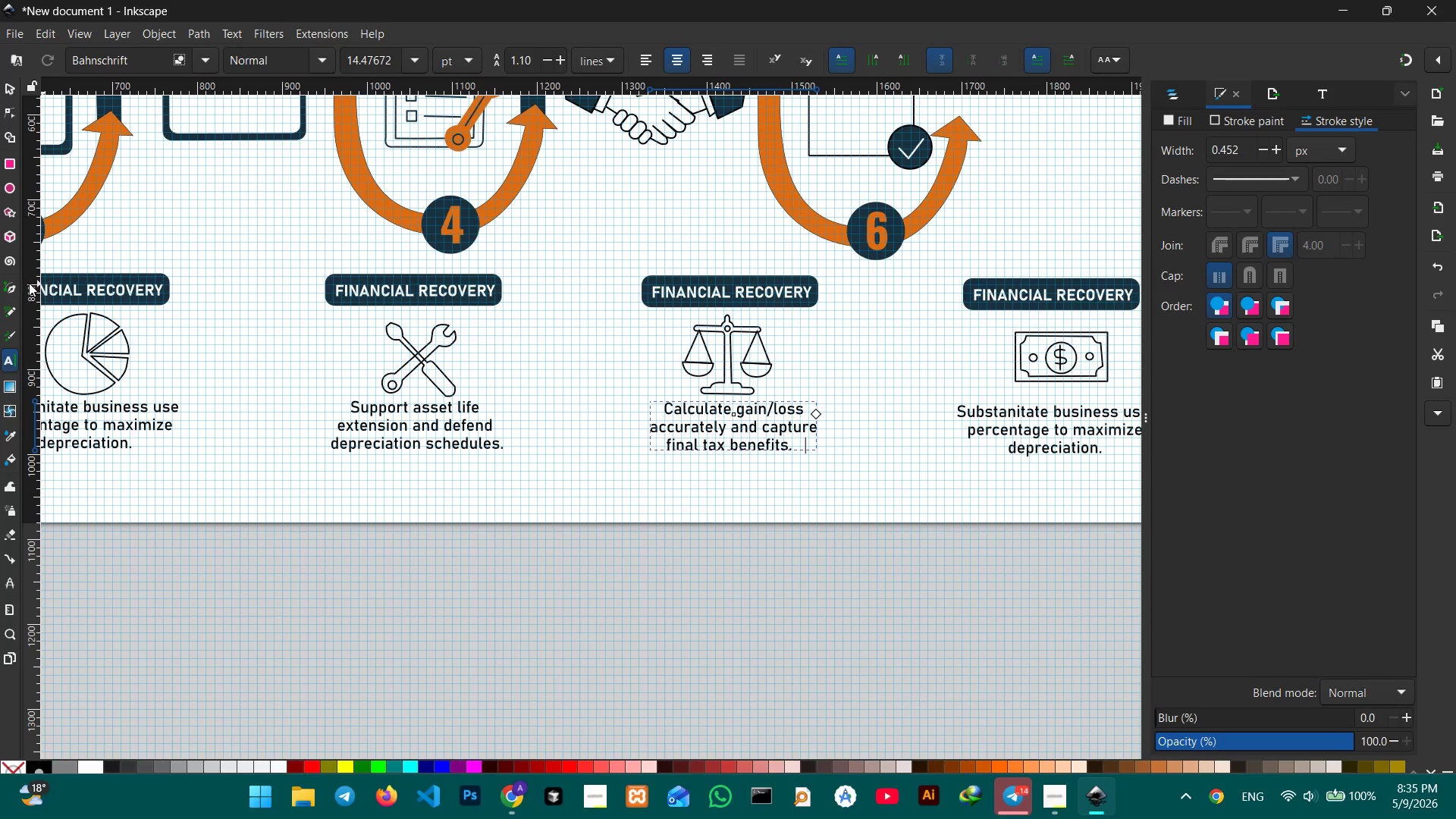 
left_click_drag(start_coordinate=[863, 511], to_coordinate=[824, 514])
 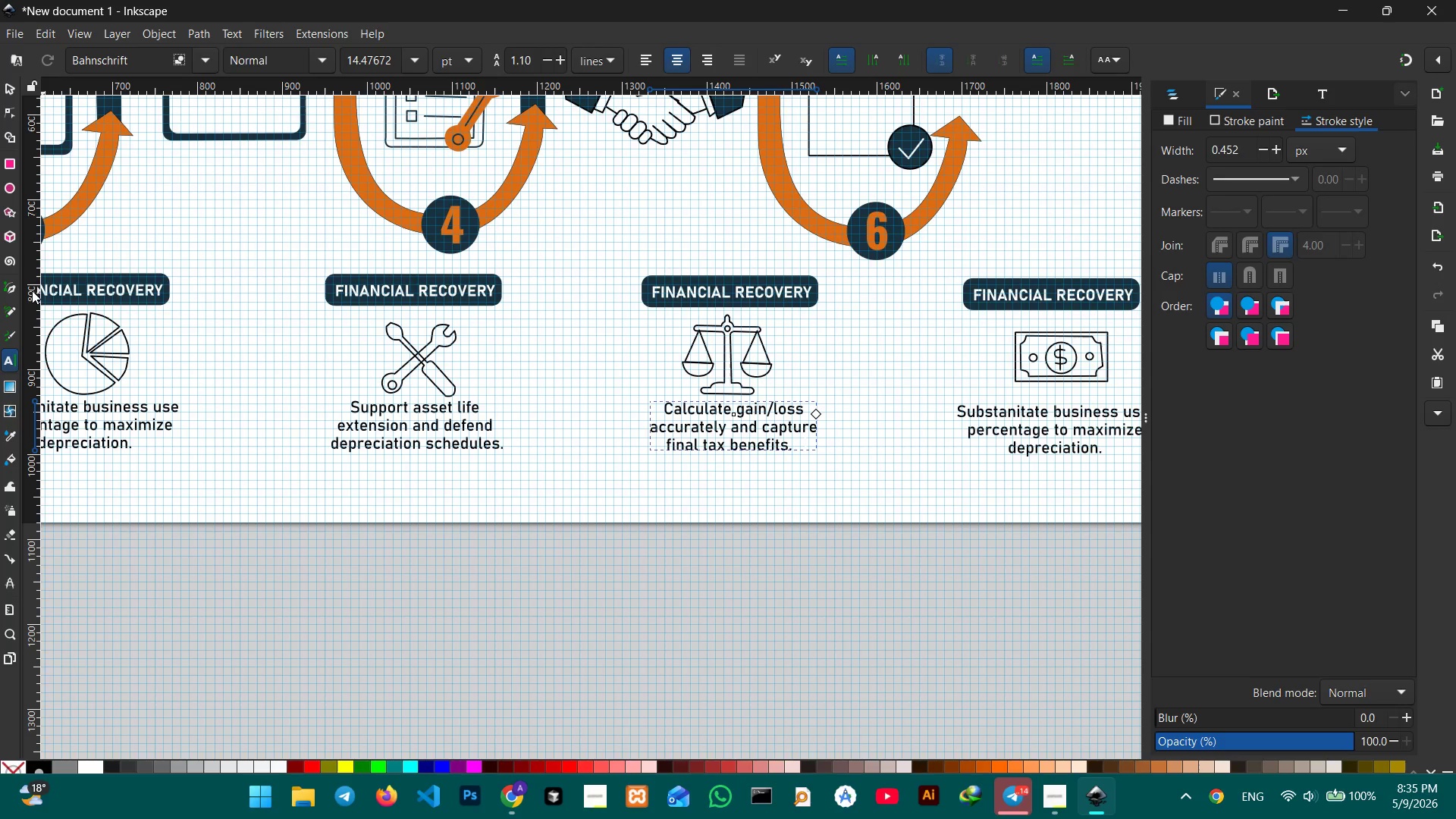 
key(Backspace)
 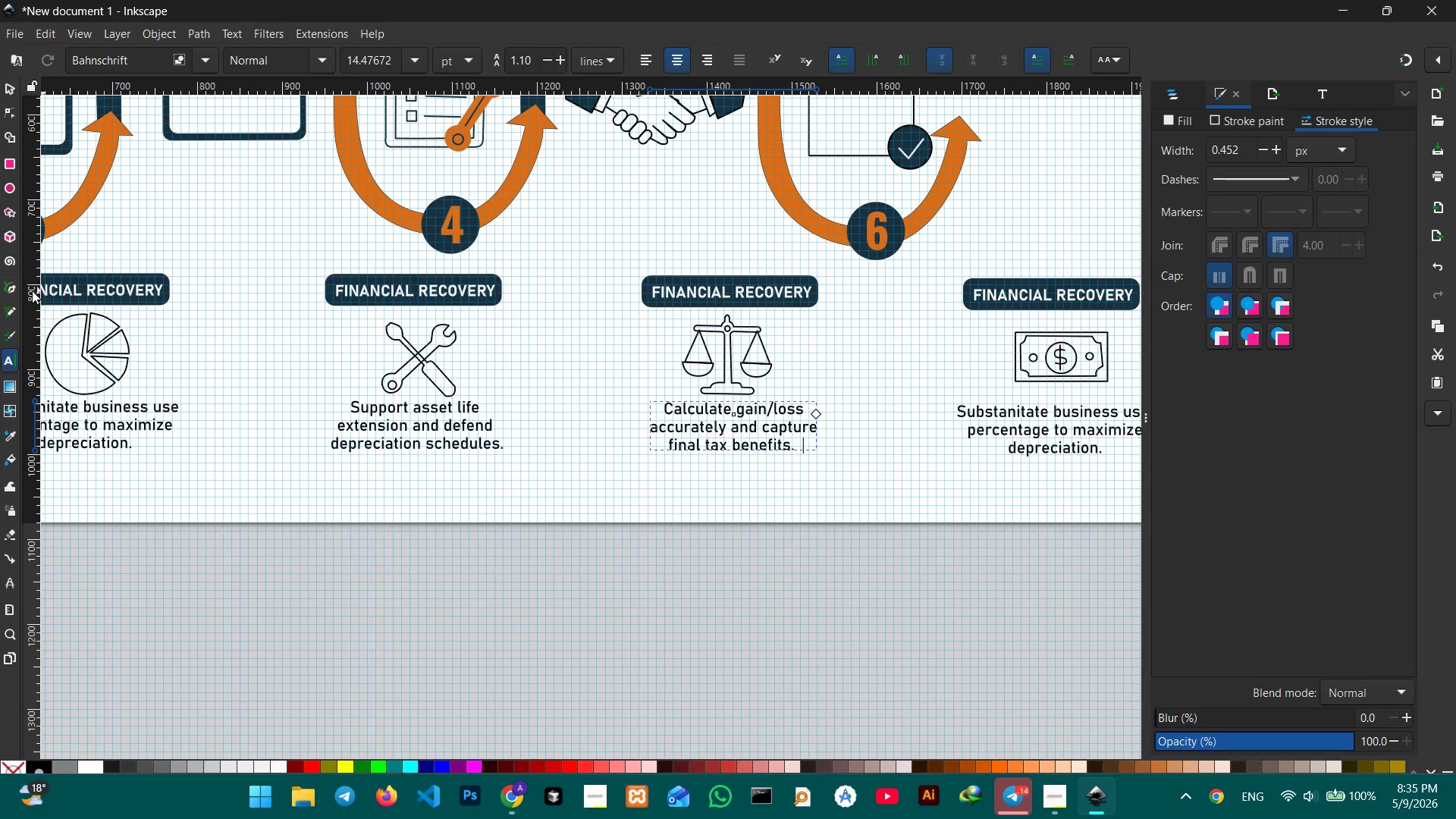 
key(Backspace)
 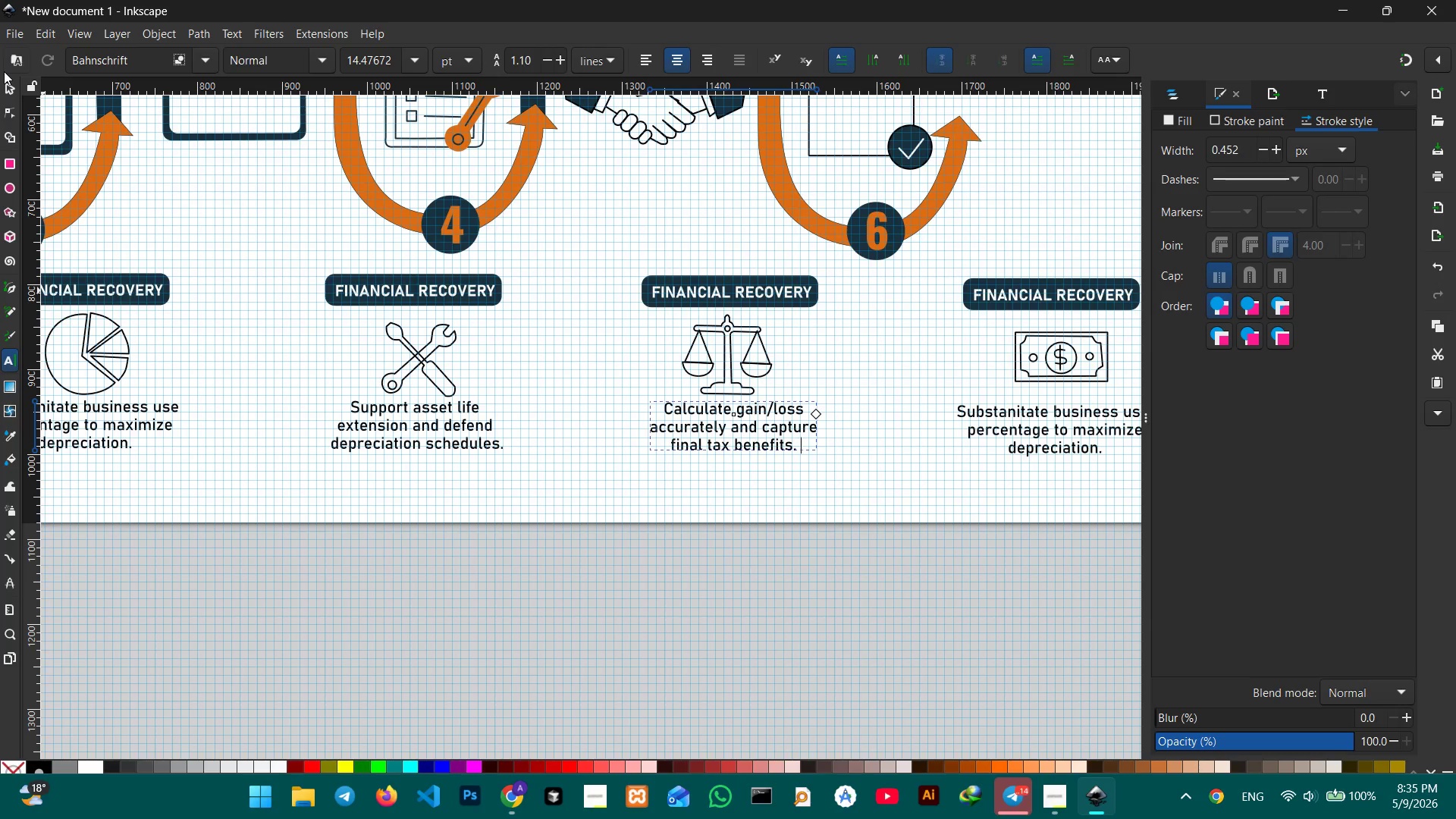 
left_click([5, 86])
 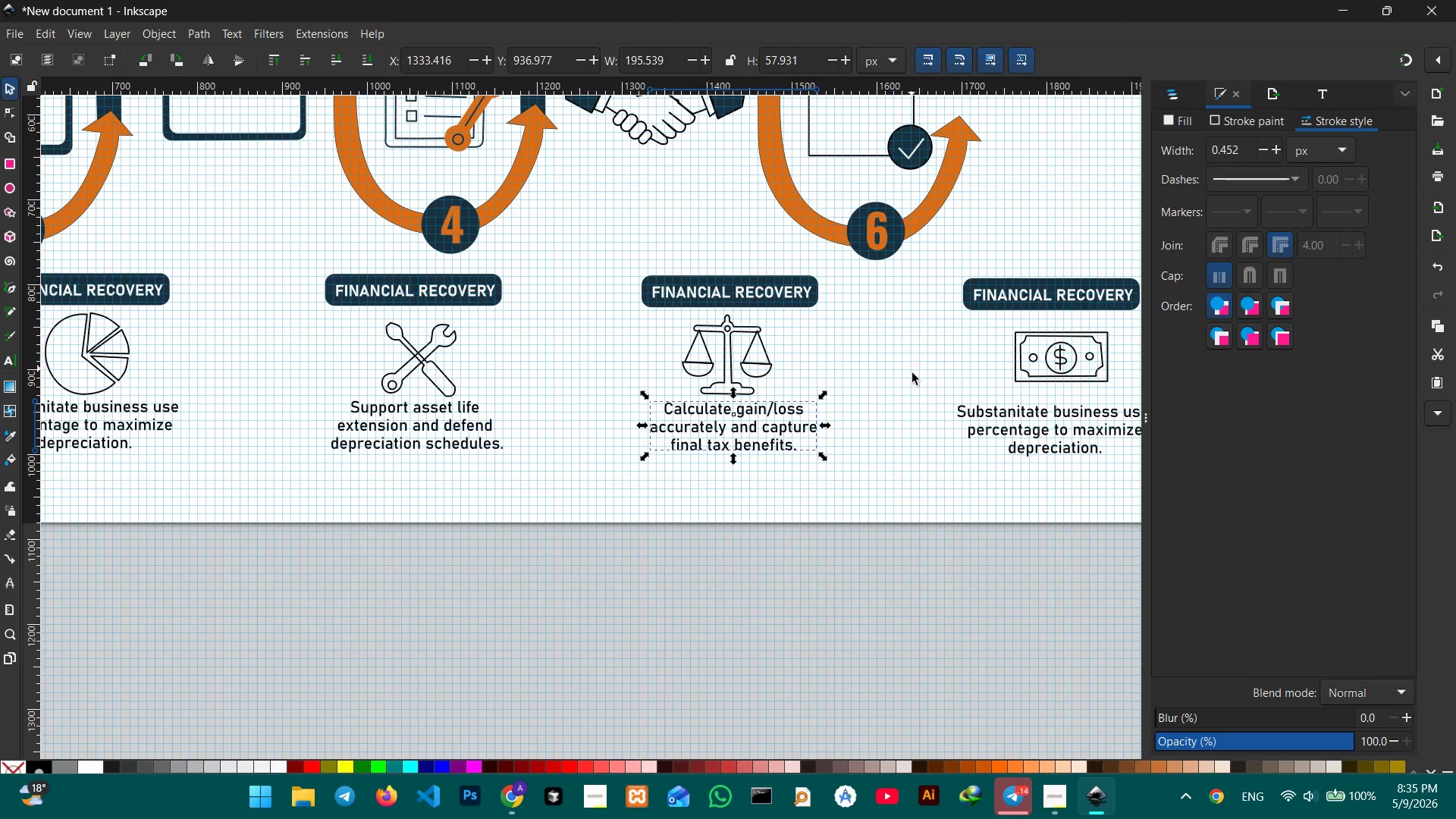 
hold_key(key=Space, duration=0.91)
 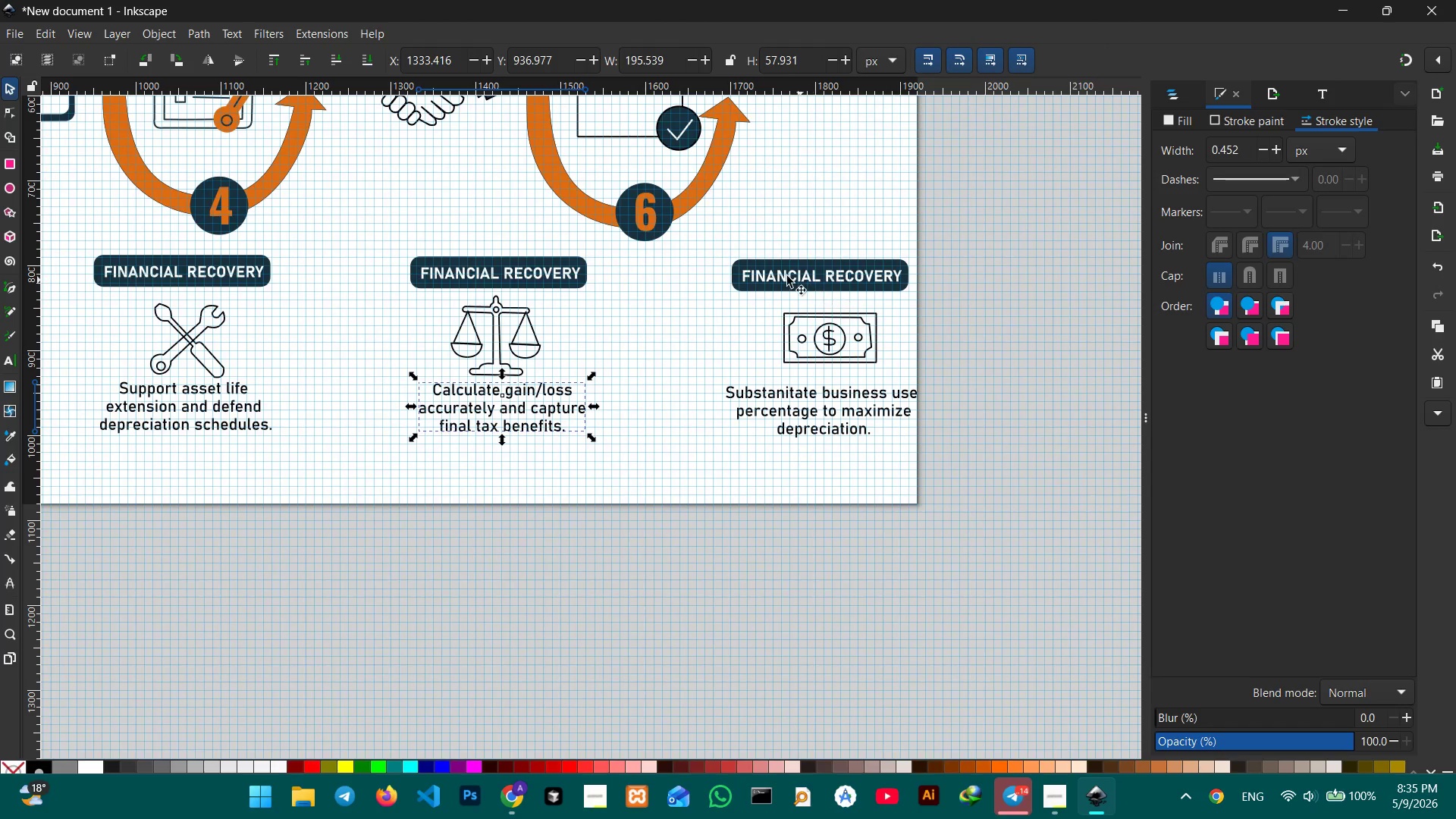 
left_click_drag(start_coordinate=[914, 375], to_coordinate=[682, 356])
 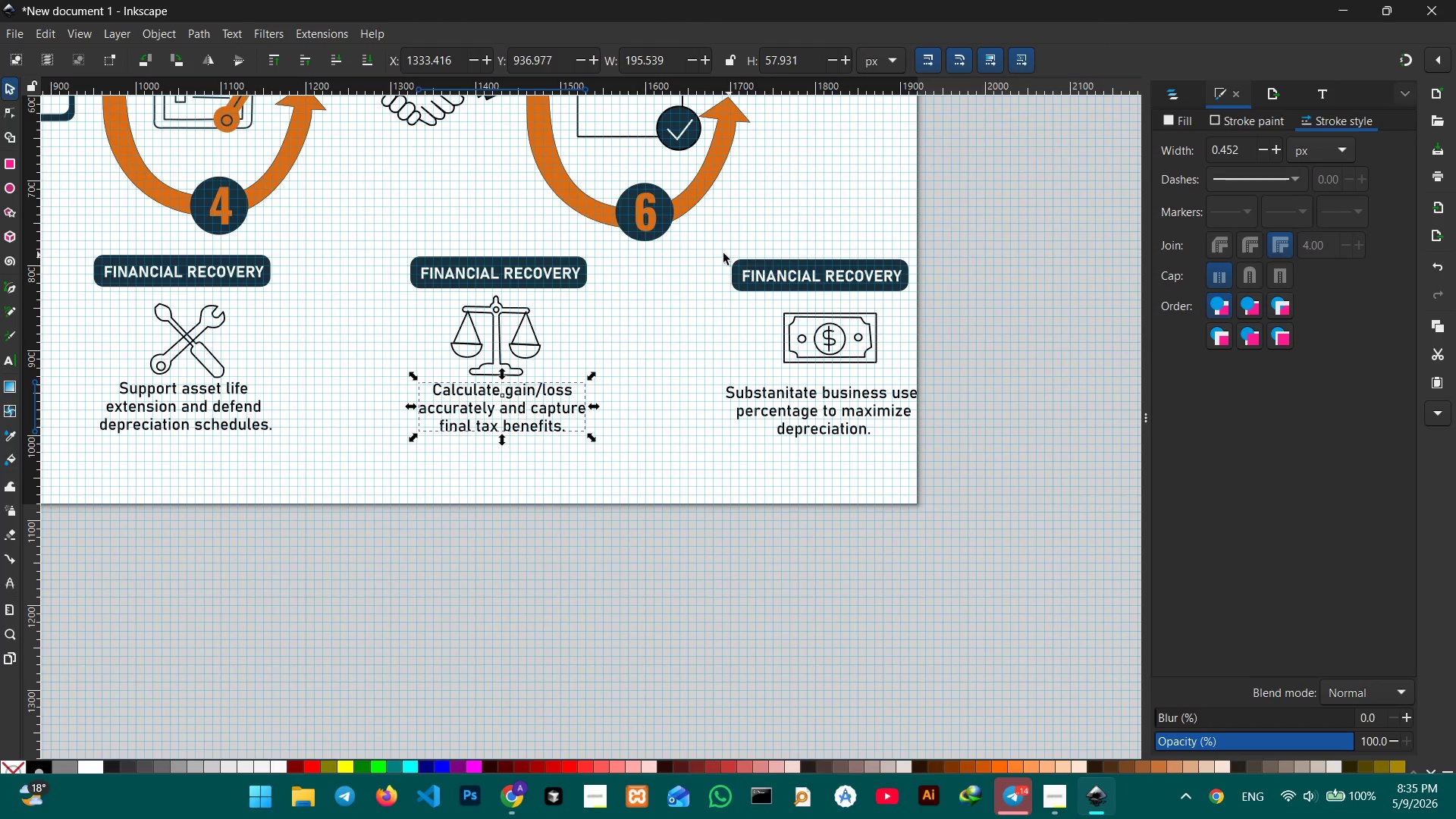 
left_click_drag(start_coordinate=[717, 251], to_coordinate=[929, 529])
 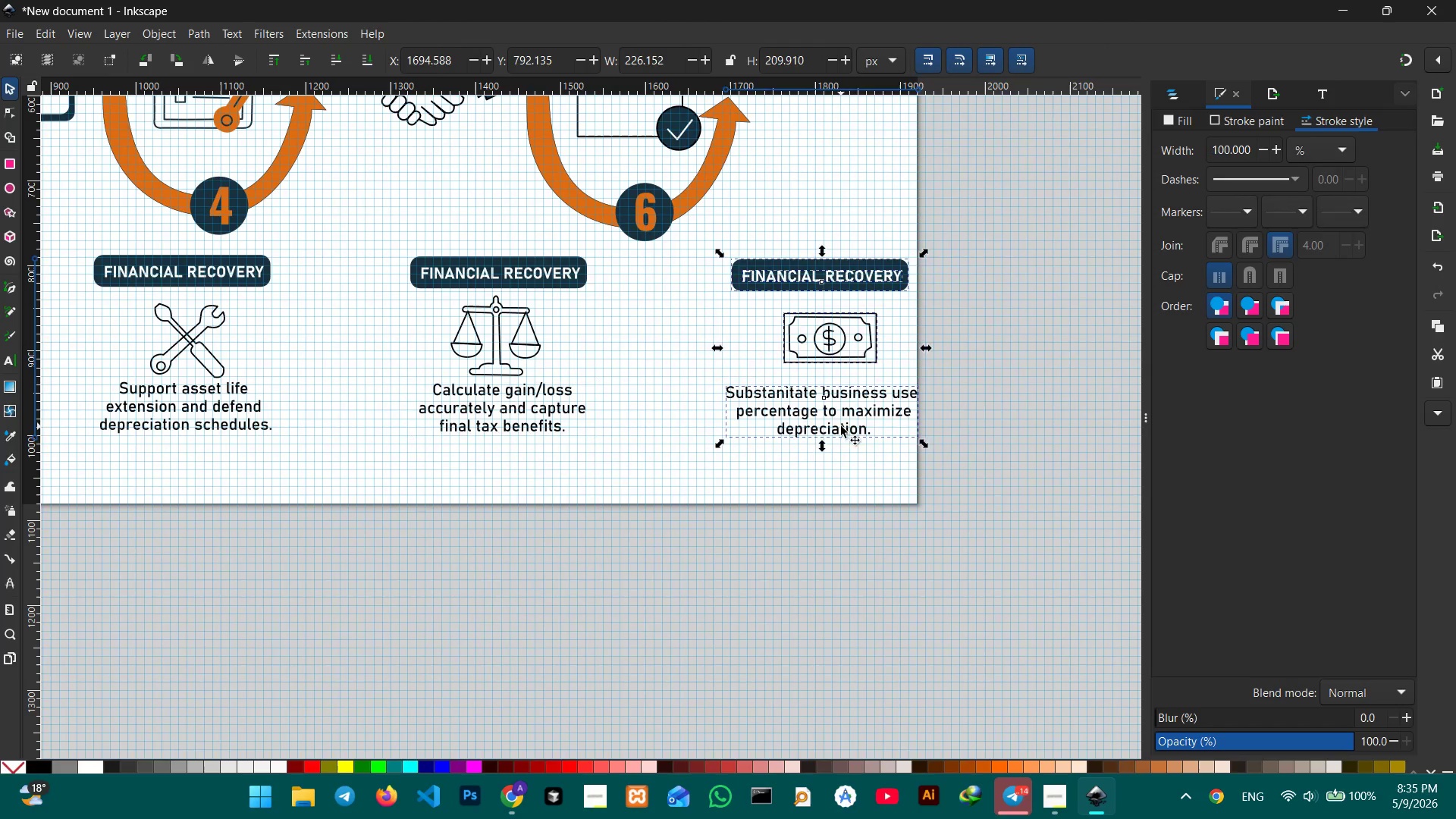 
left_click_drag(start_coordinate=[841, 426], to_coordinate=[777, 422])
 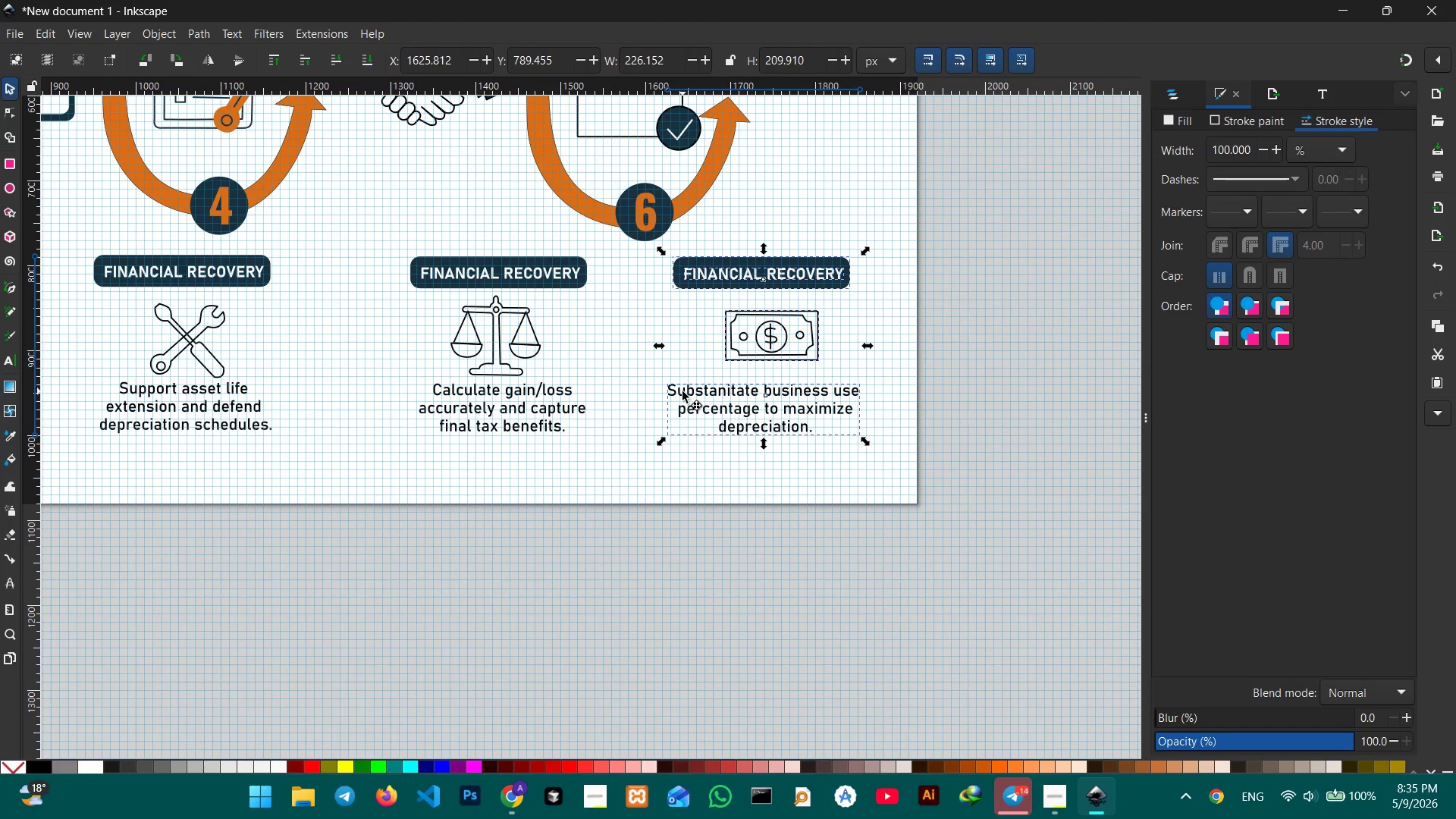 
double_click([682, 391])
 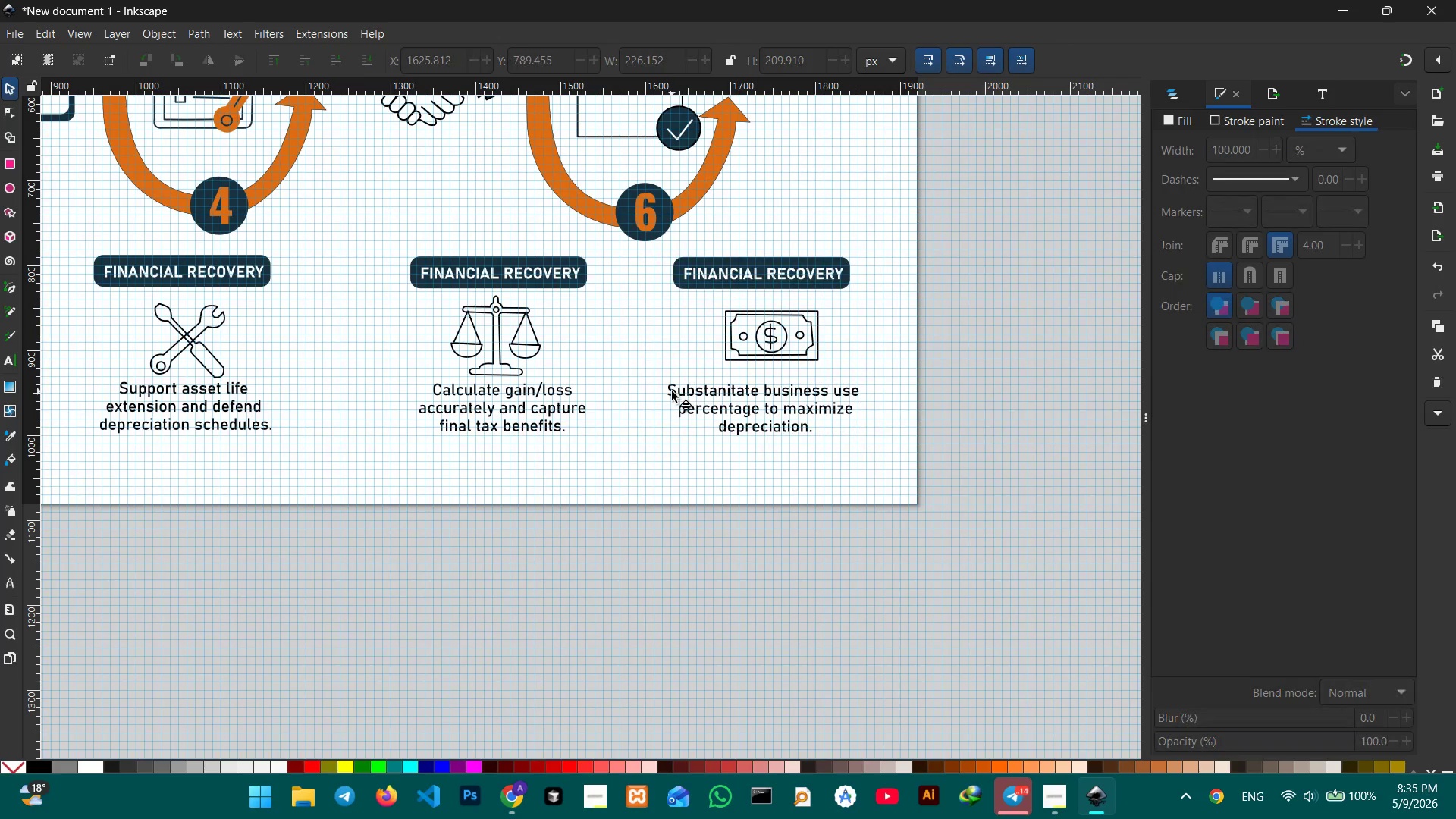 
triple_click([672, 391])
 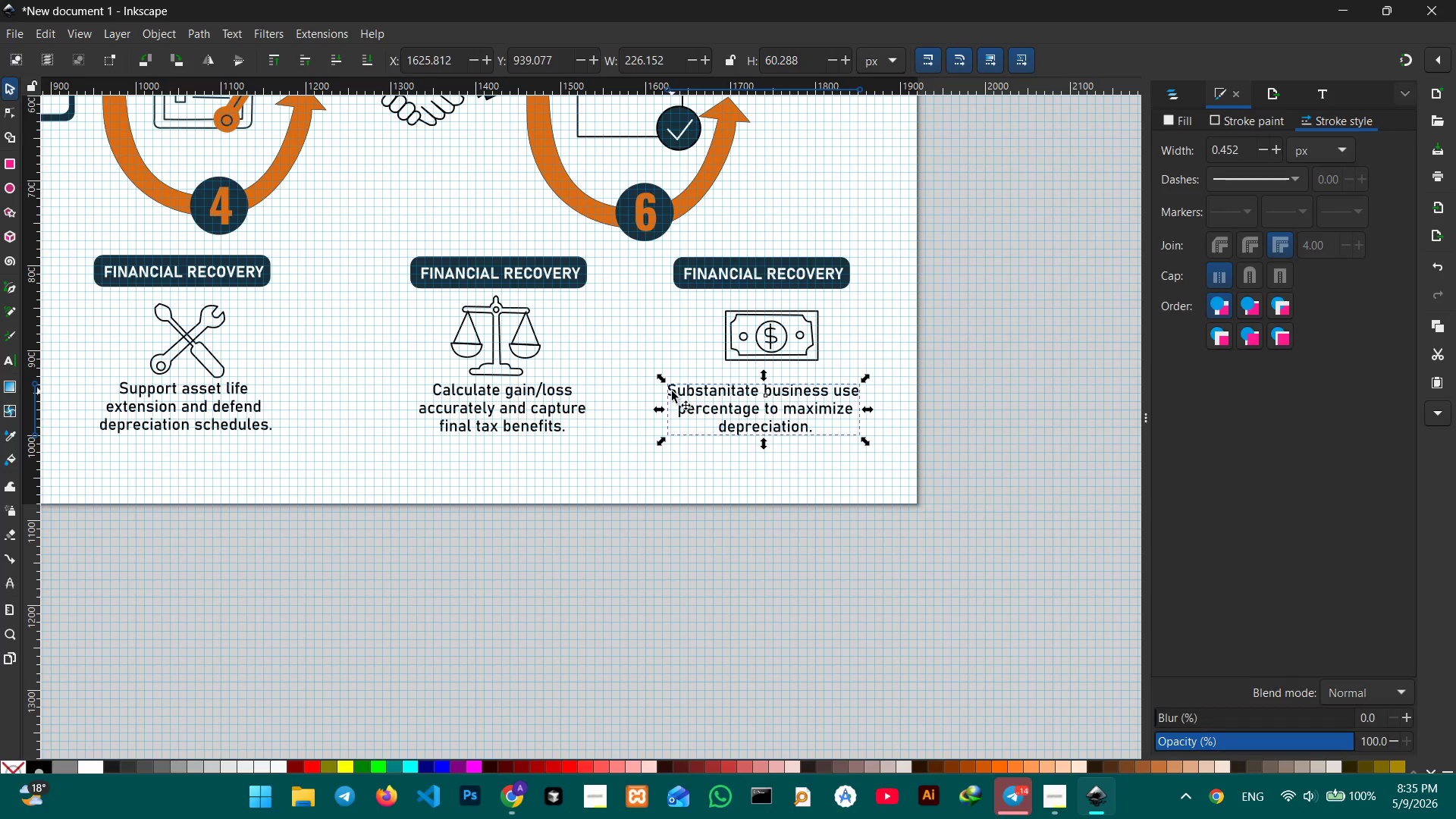 
triple_click([672, 391])
 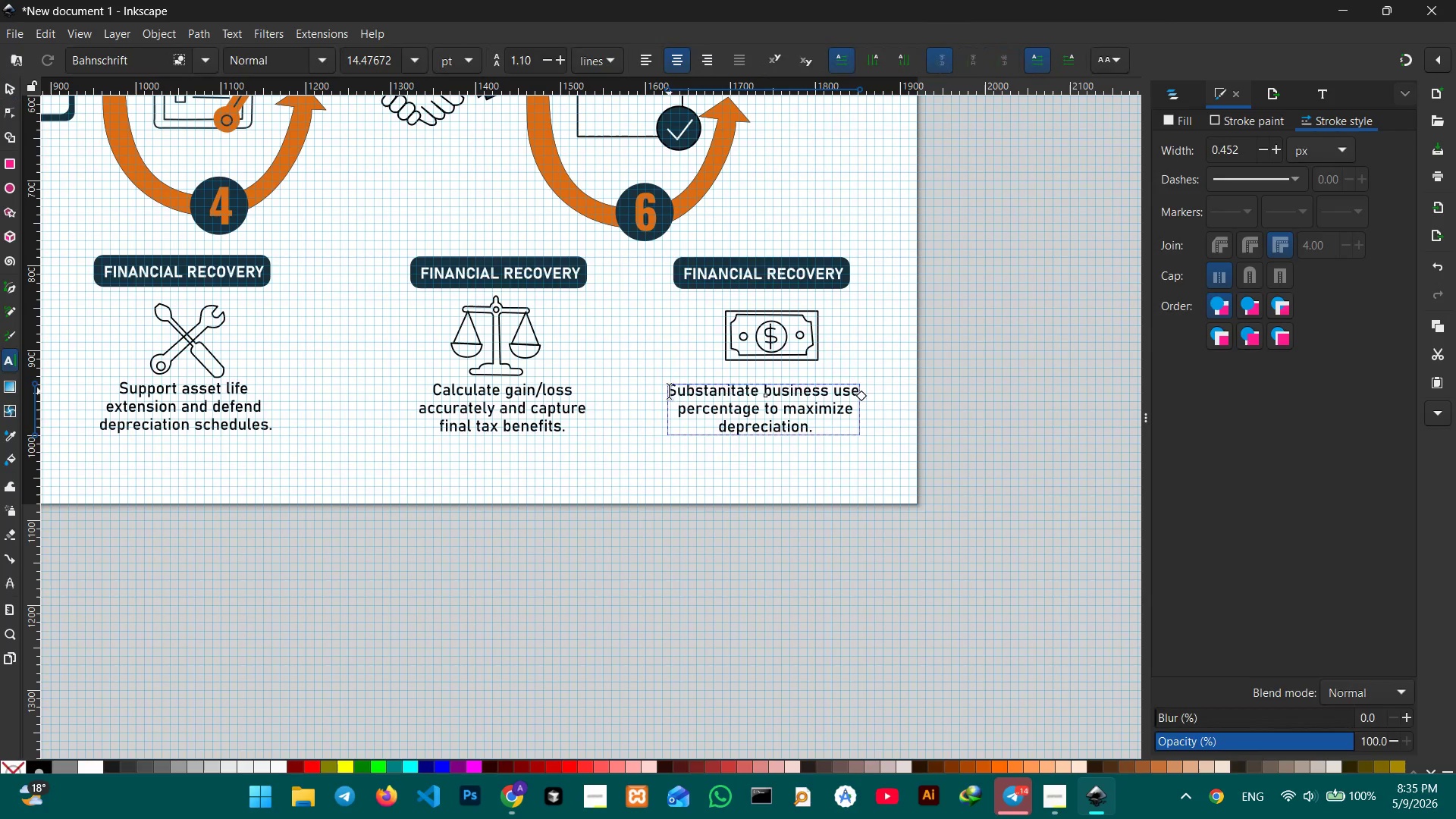 
left_click_drag(start_coordinate=[669, 391], to_coordinate=[829, 440])
 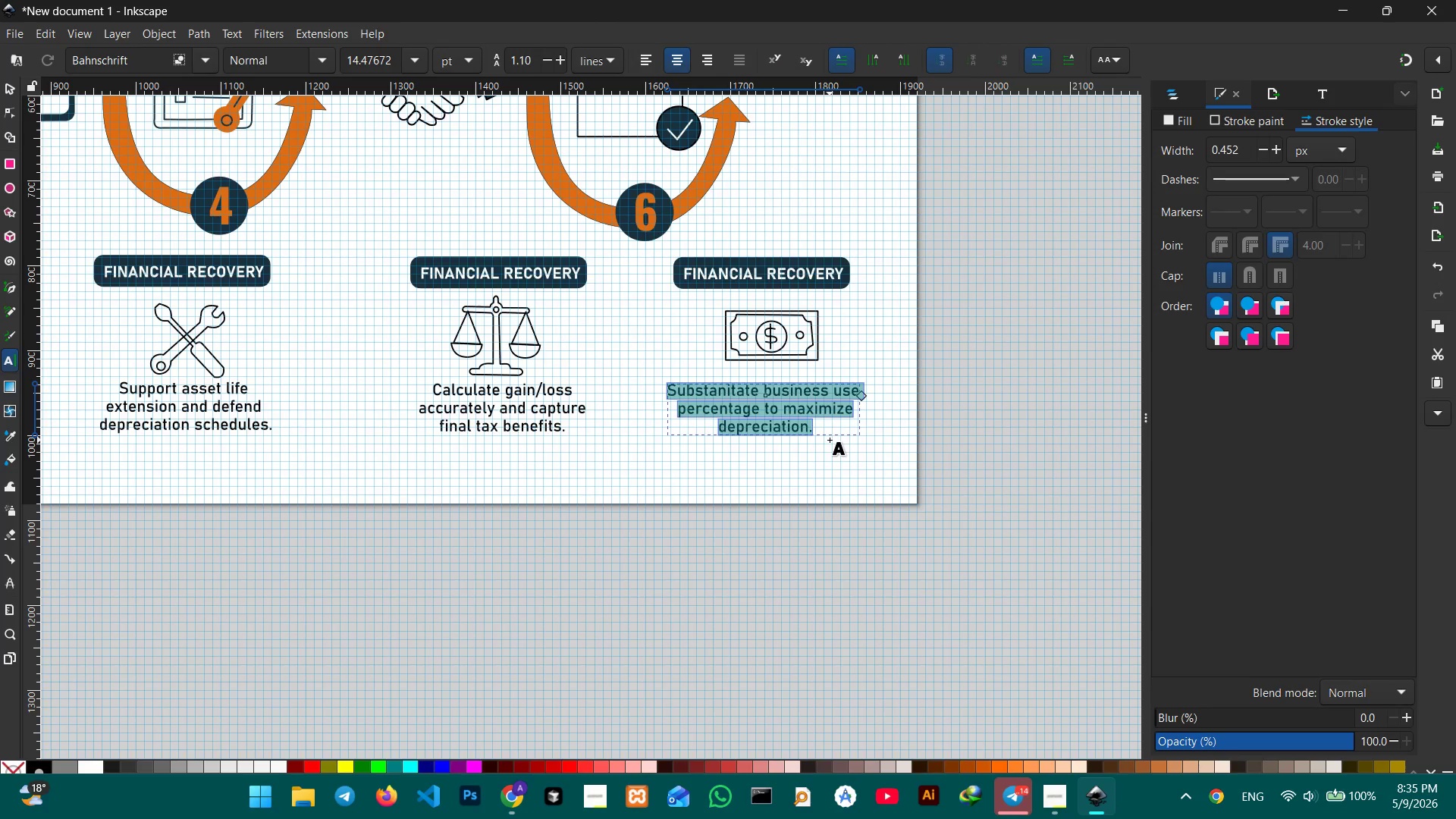 
type(Maximize refunds )
 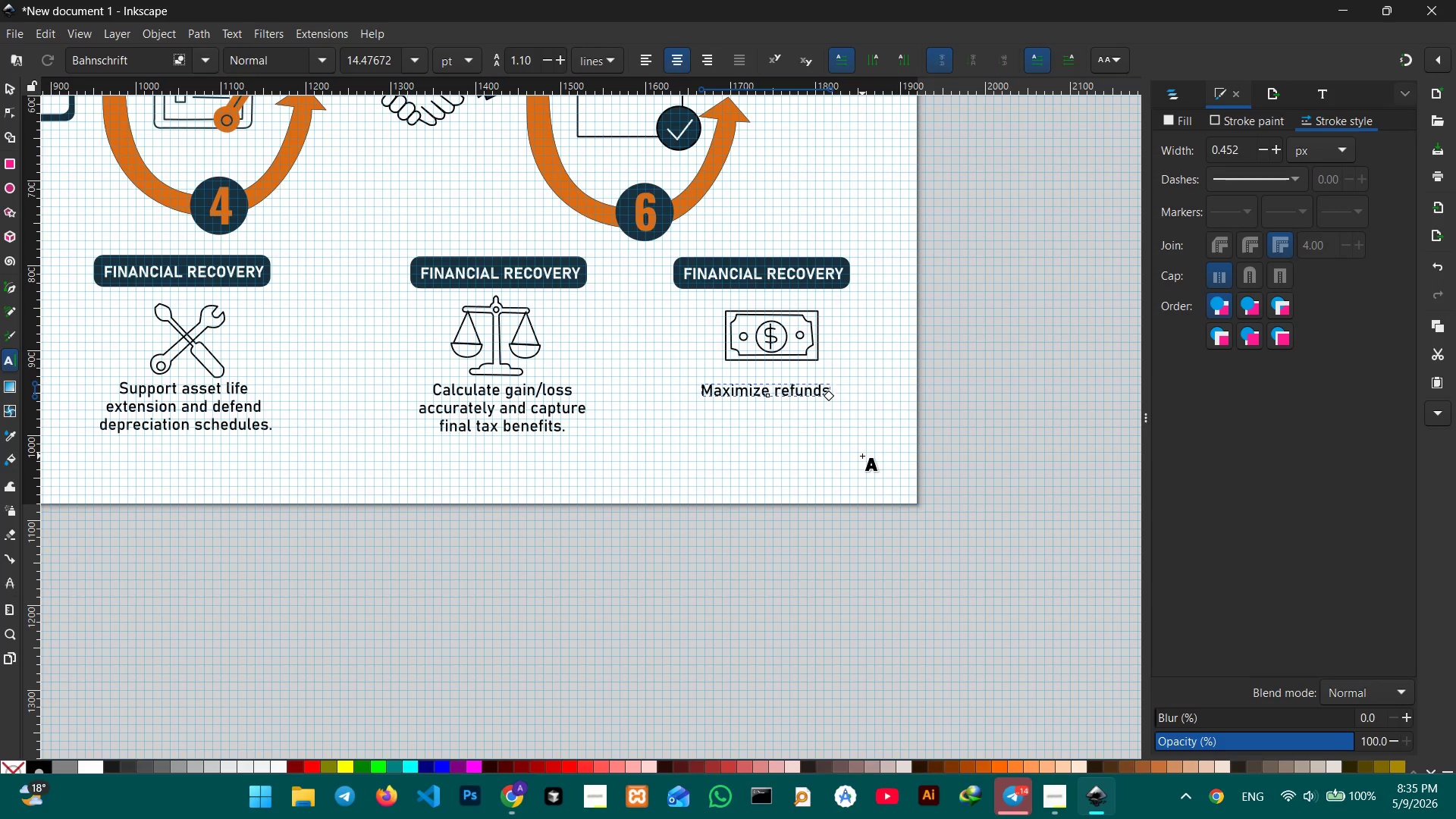 
wait(7.41)
 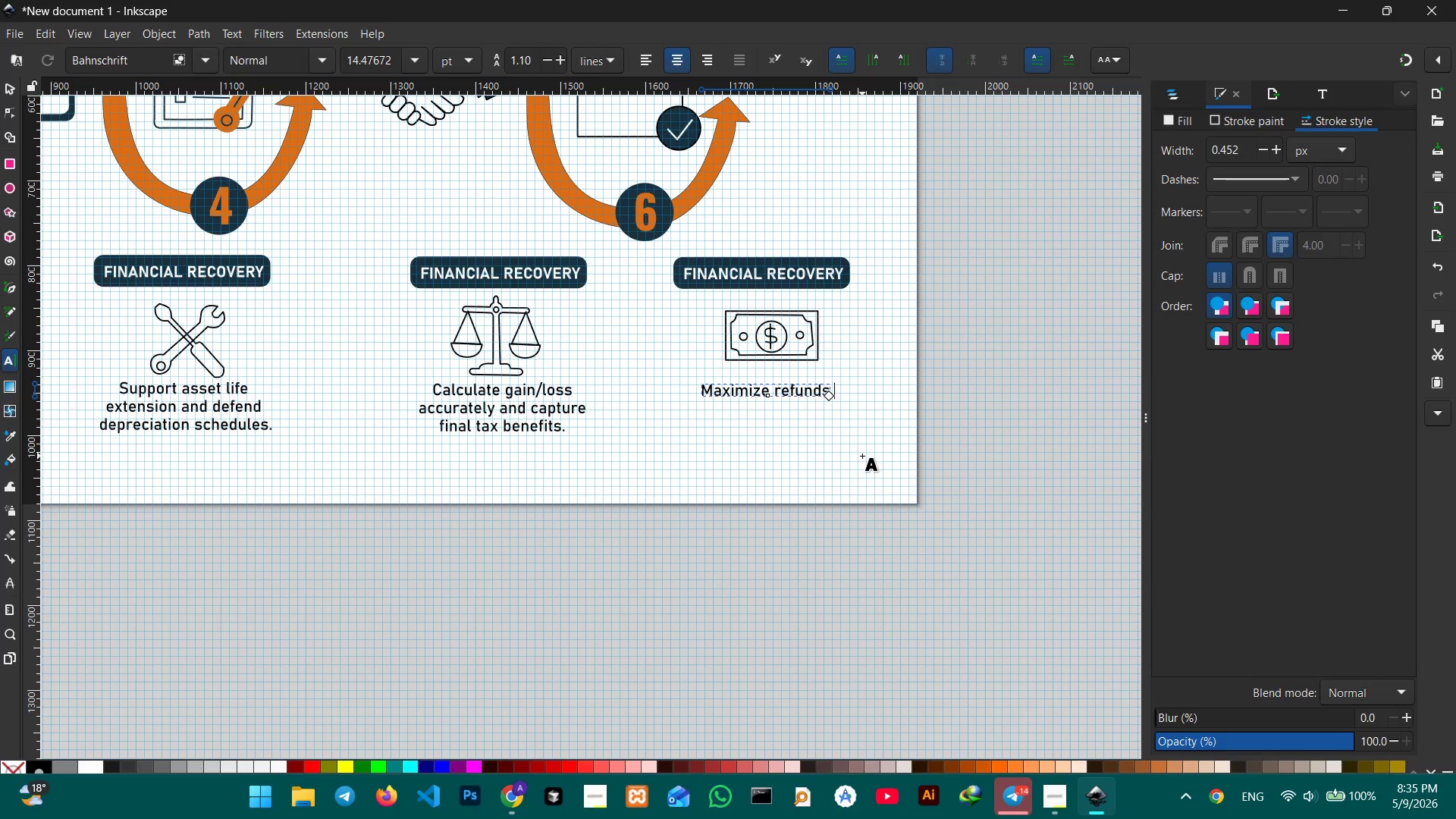 
type(and )
 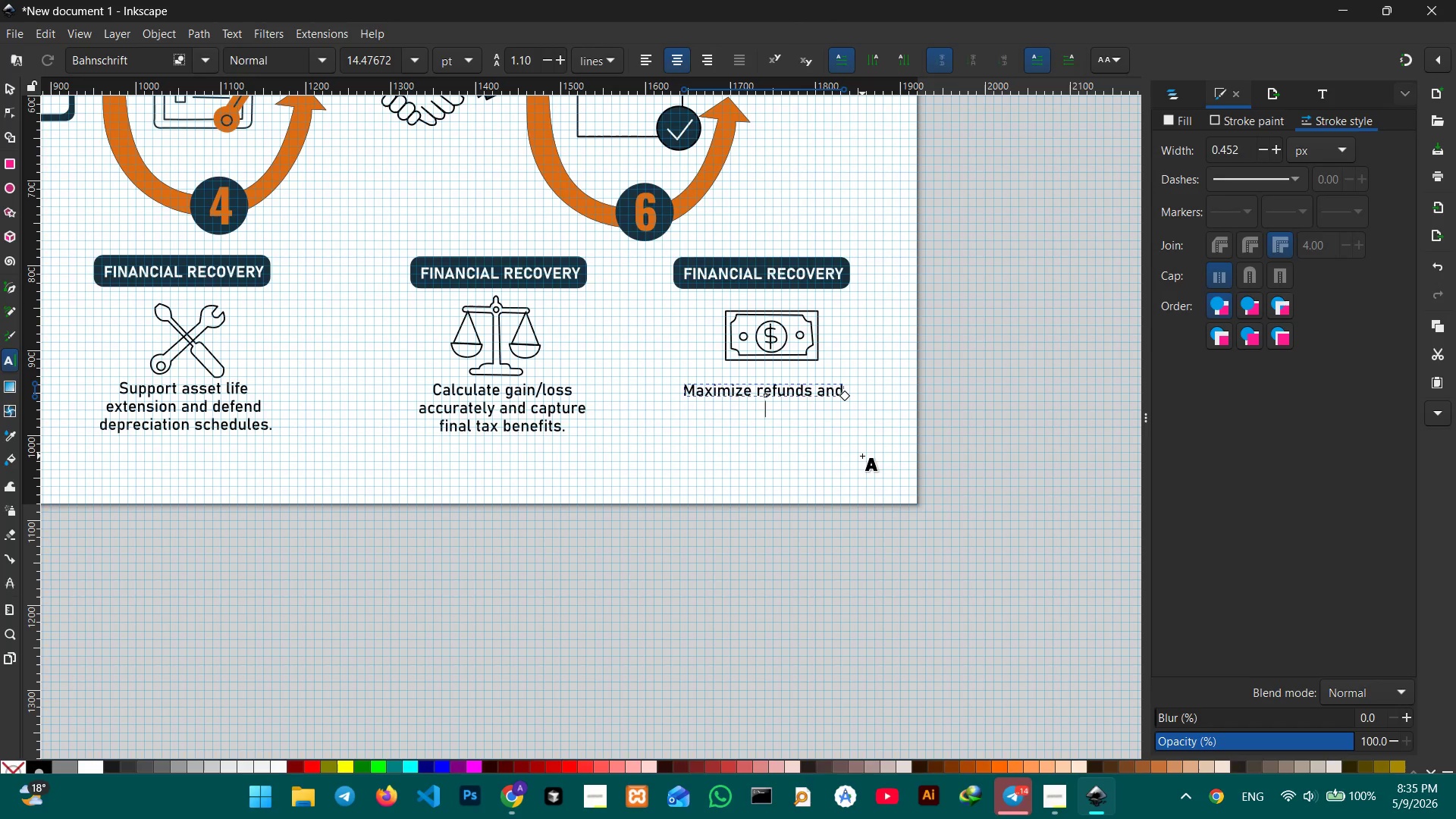 
key(Shift+Enter)
 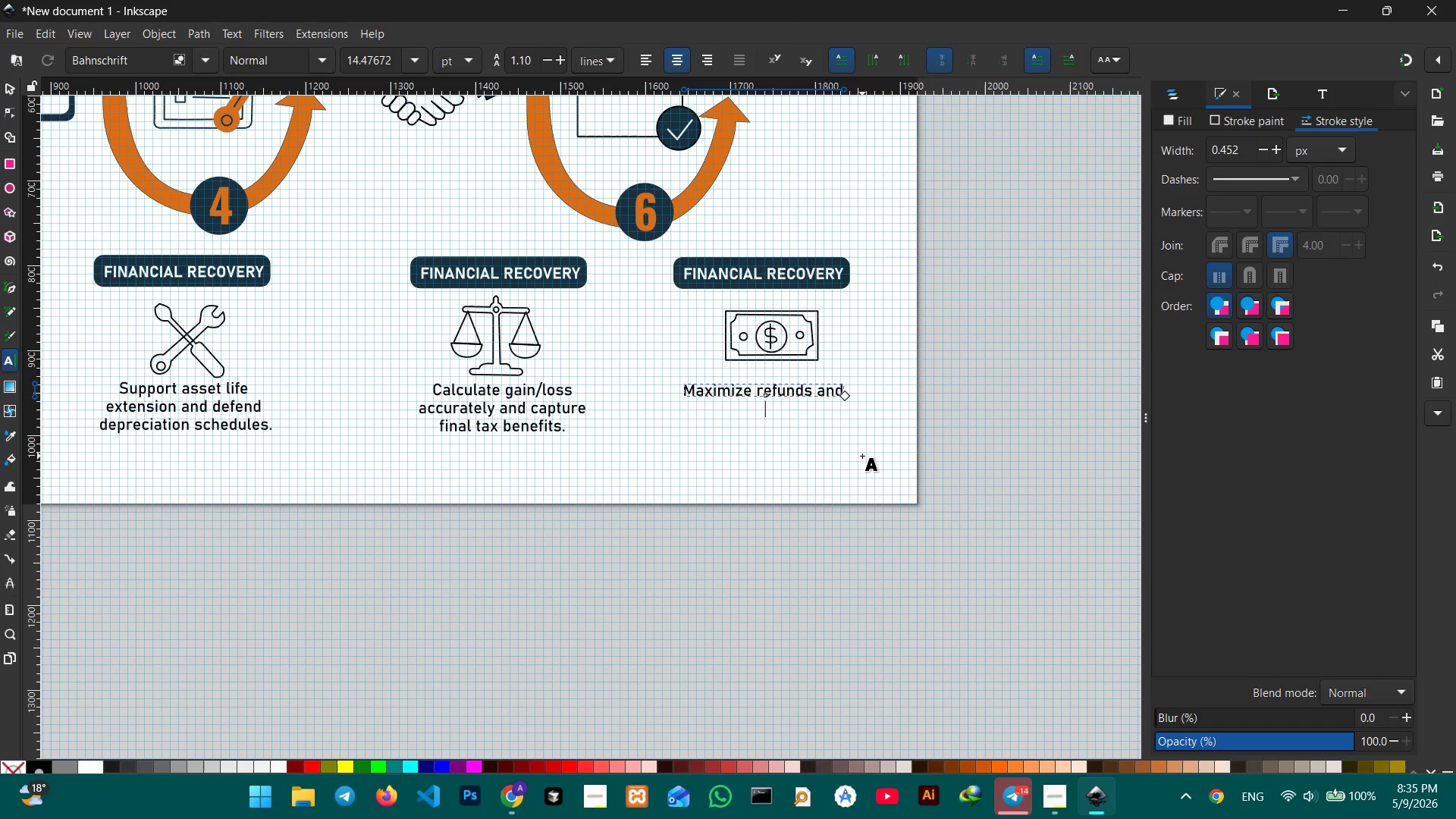 
type(reduce tax liabl)
key(Backspace)
type(ility in)
 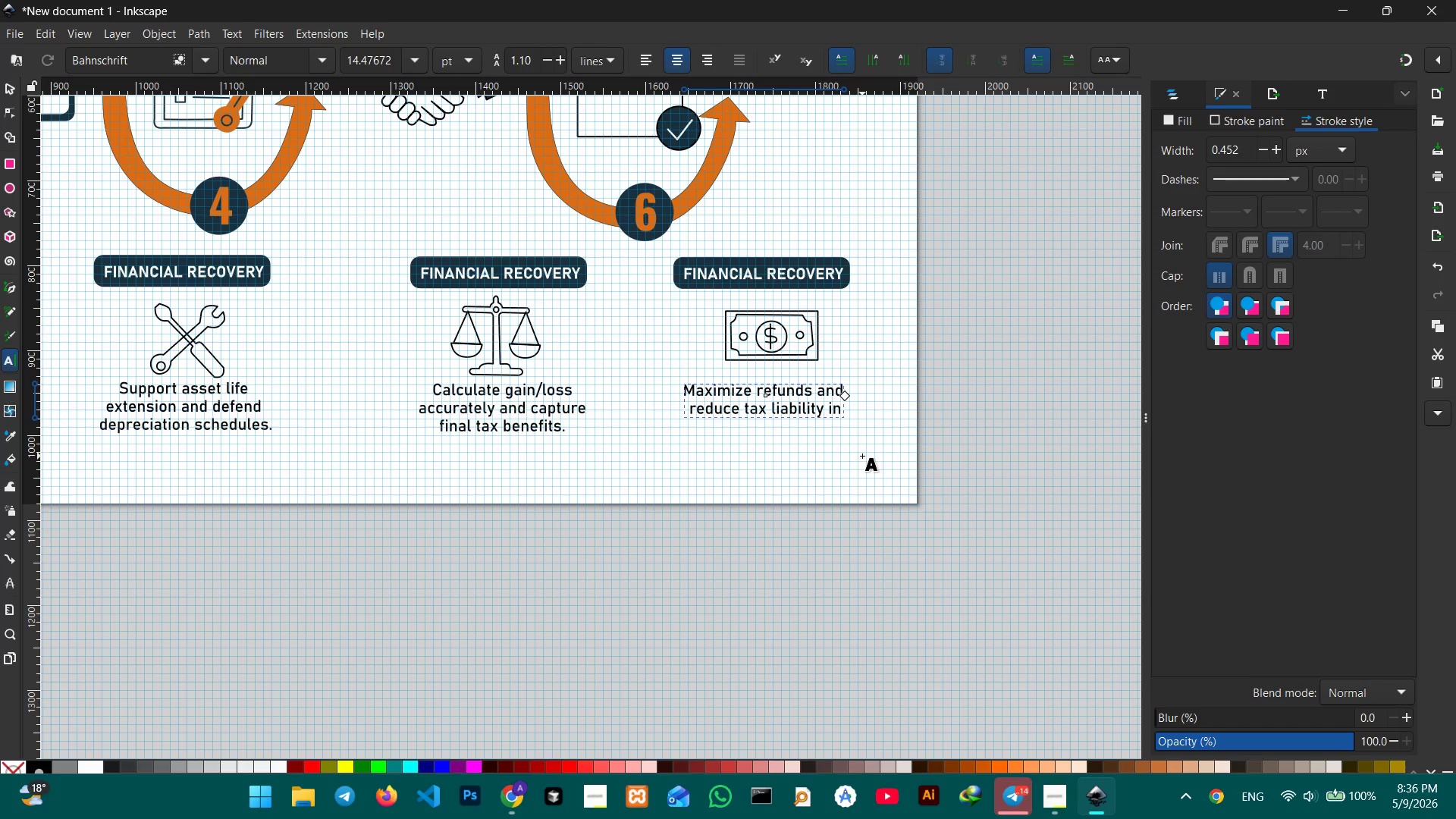 
key(Shift+Enter)
 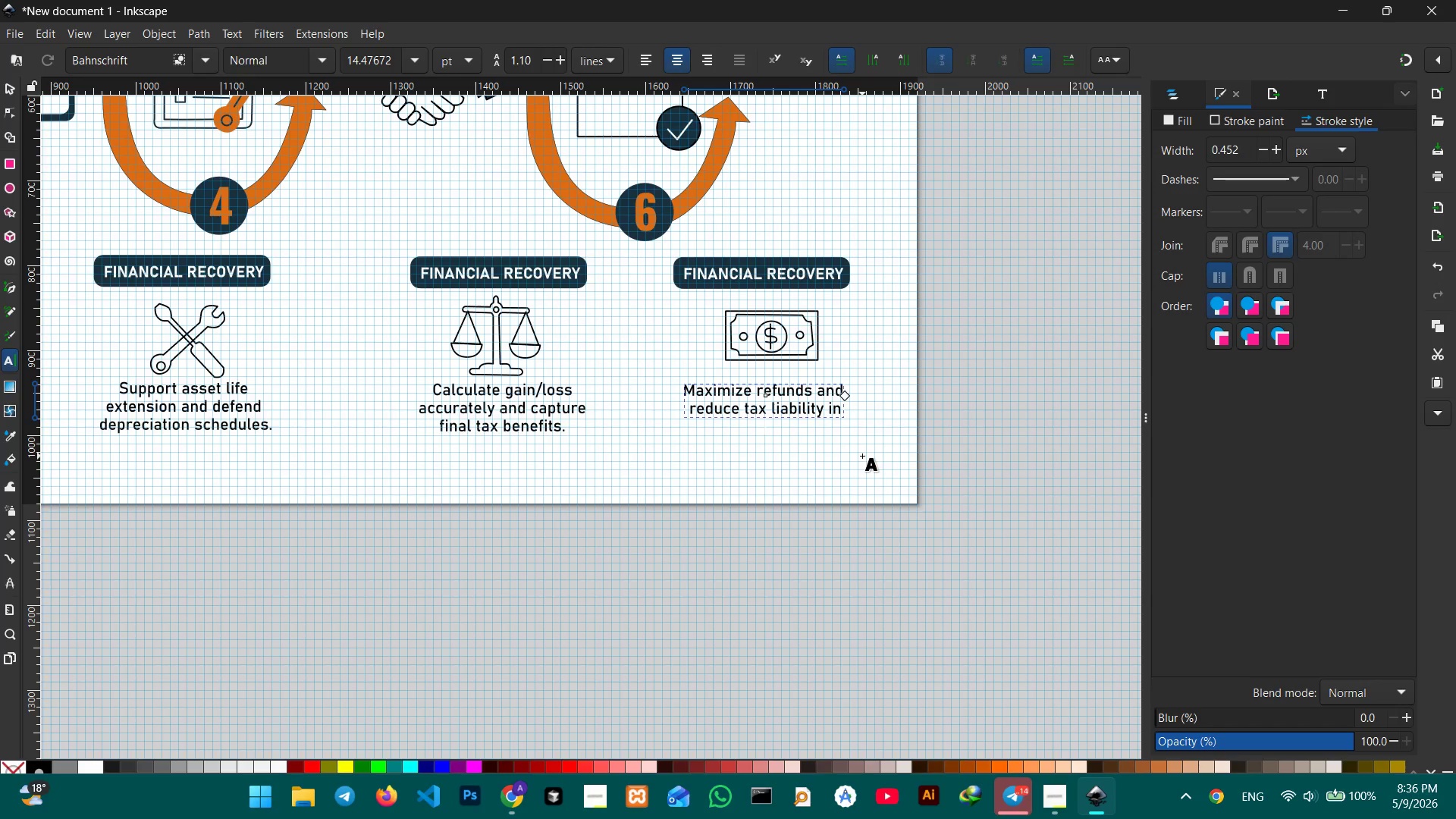 
type(year )
 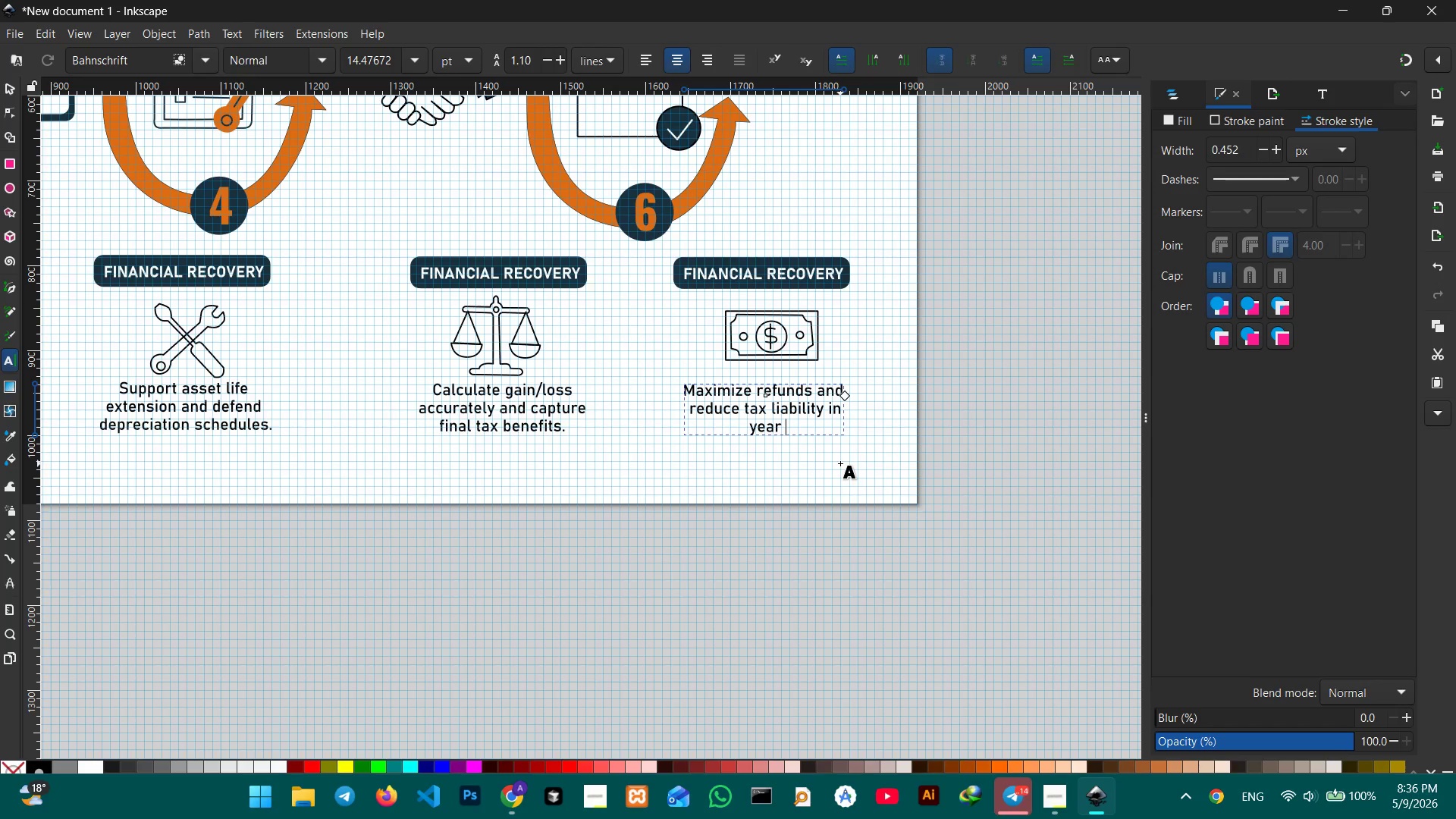 
wait(25.78)
 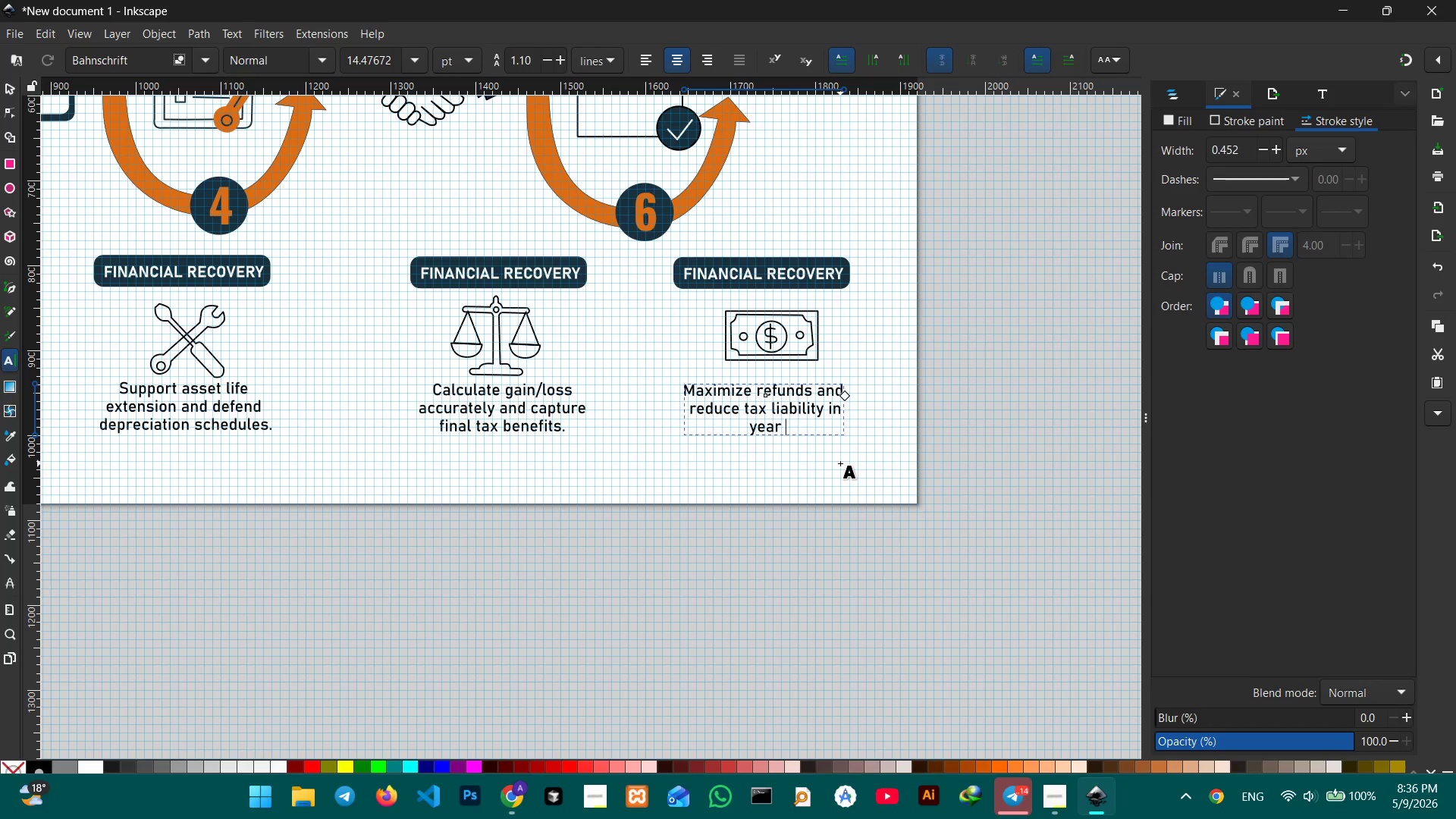 
key(1)
 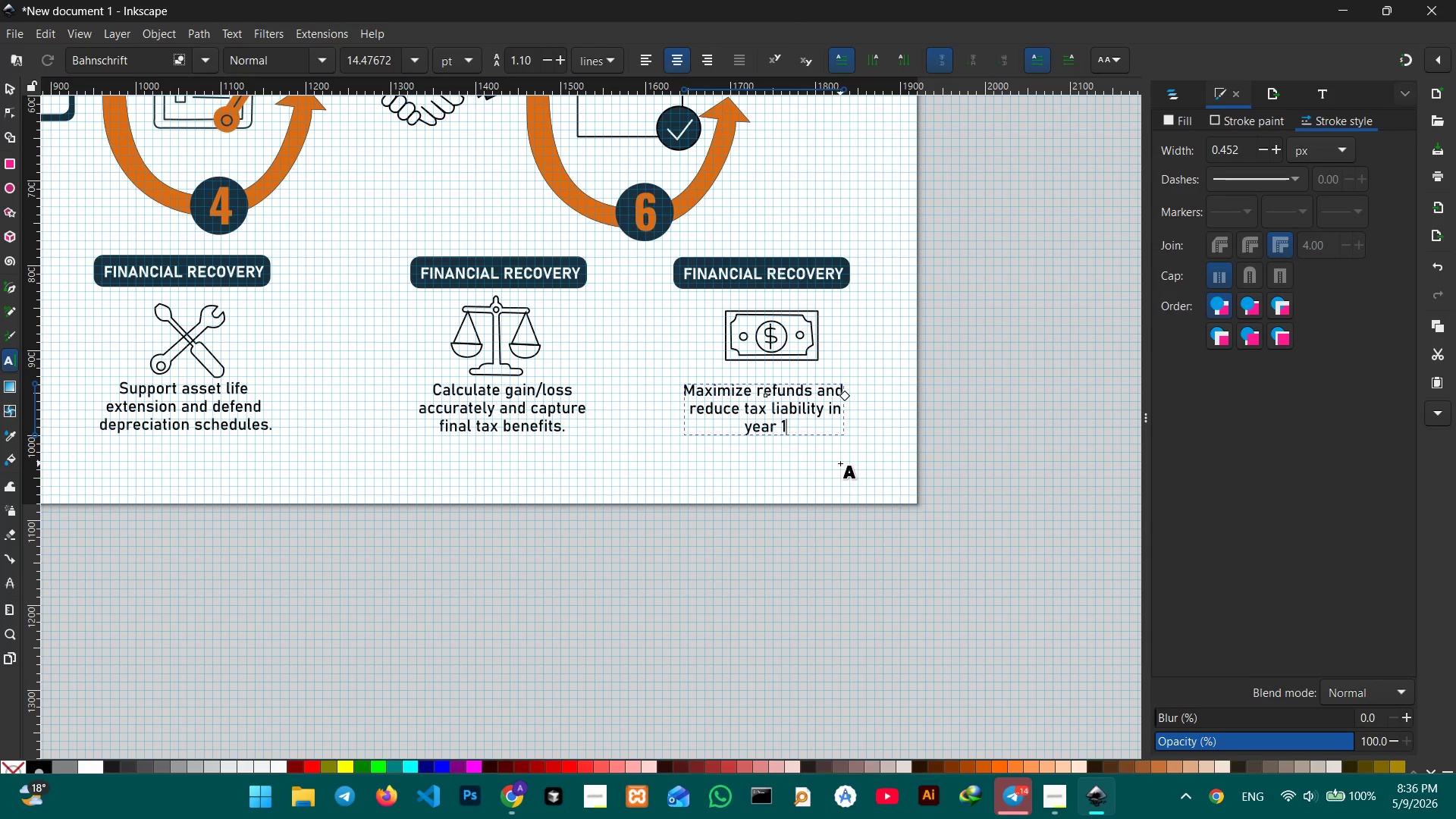 
key(Period)
 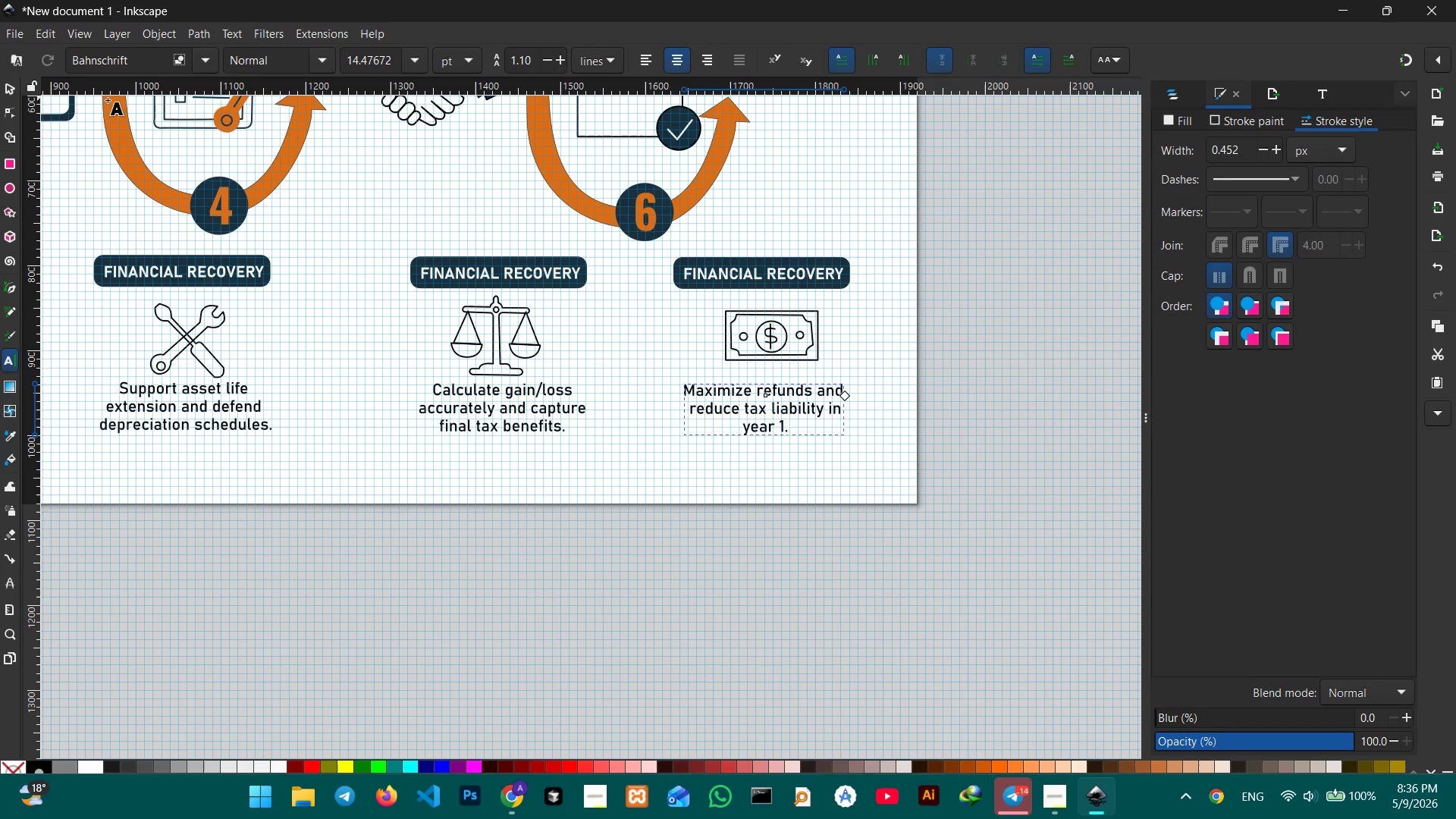 
left_click([10, 87])
 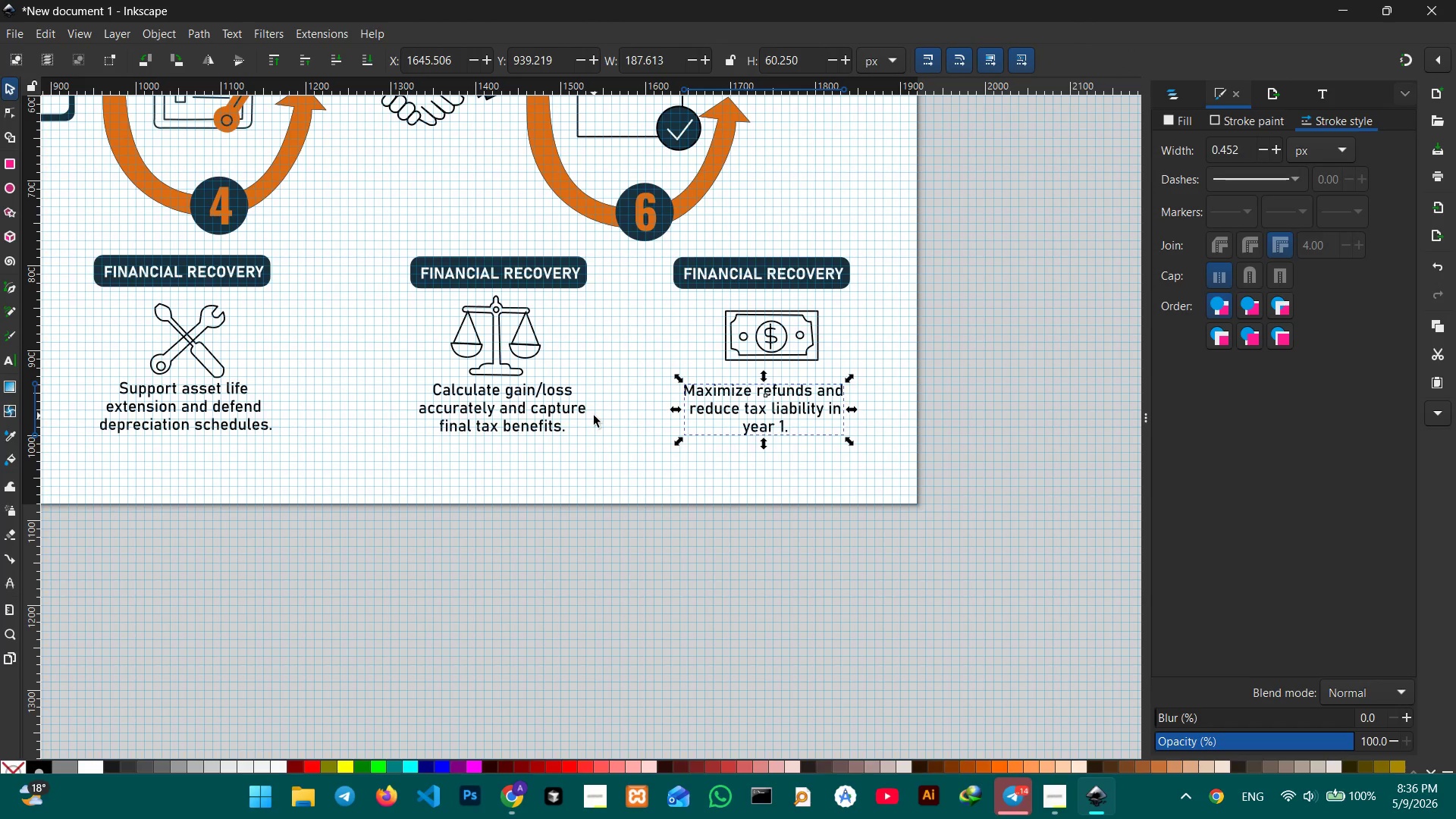 
hold_key(key=ControlLeft, duration=1.44)
scroll: coordinate [594, 416], scroll_direction: down, amount: 1.0
 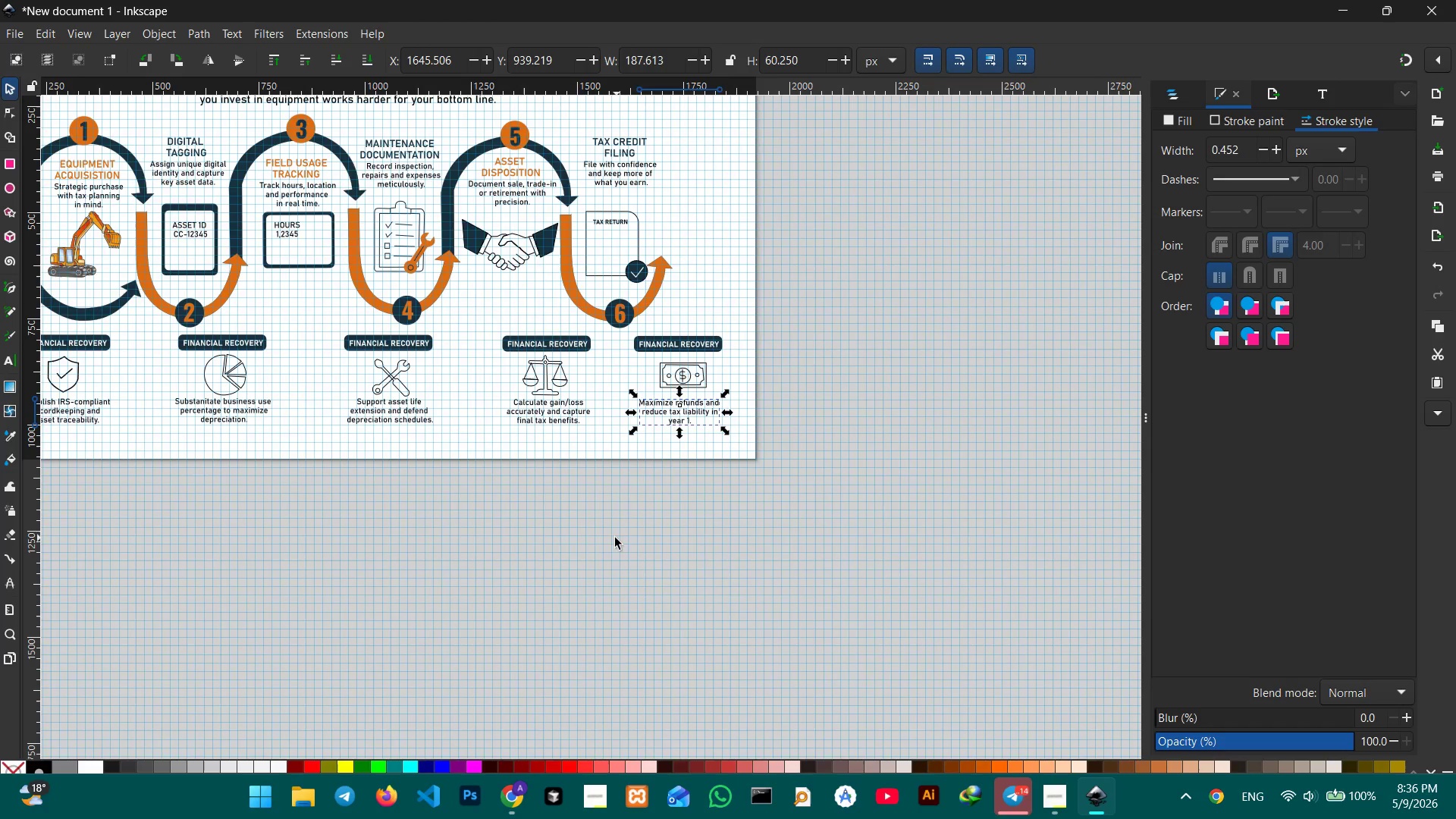 
hold_key(key=Space, duration=1.51)
 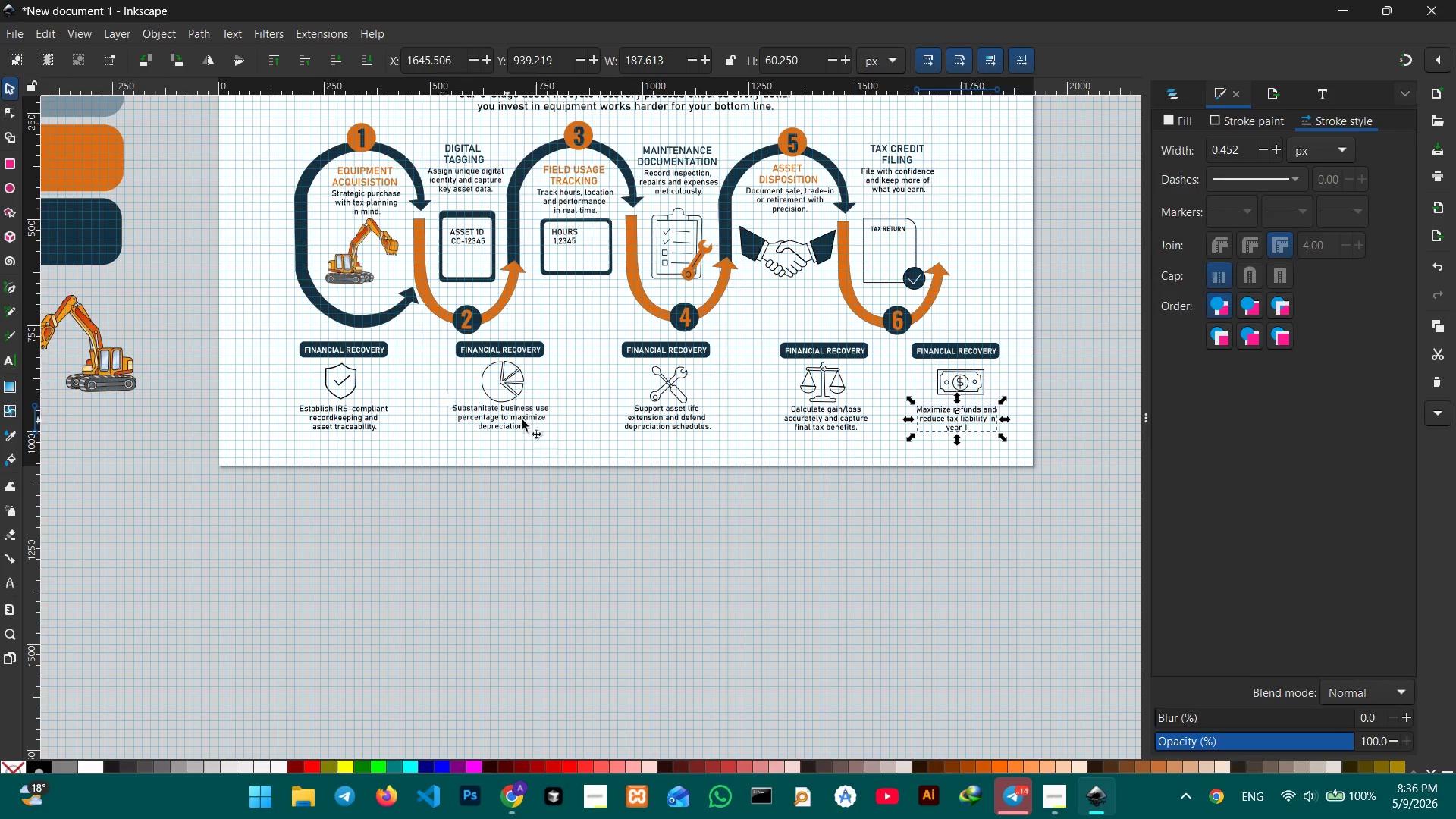 
left_click_drag(start_coordinate=[608, 537], to_coordinate=[892, 548])
 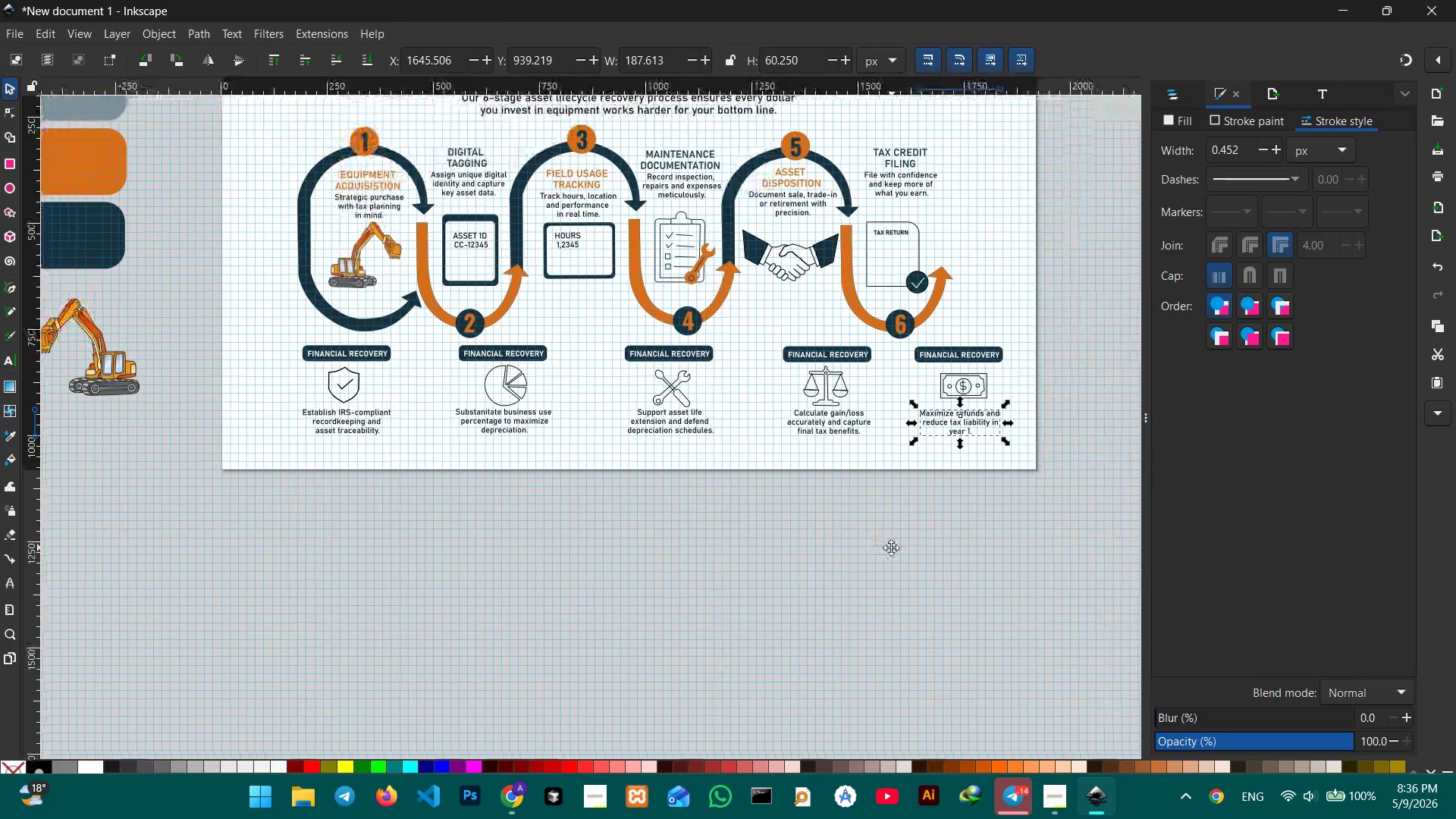 
key(Space)
 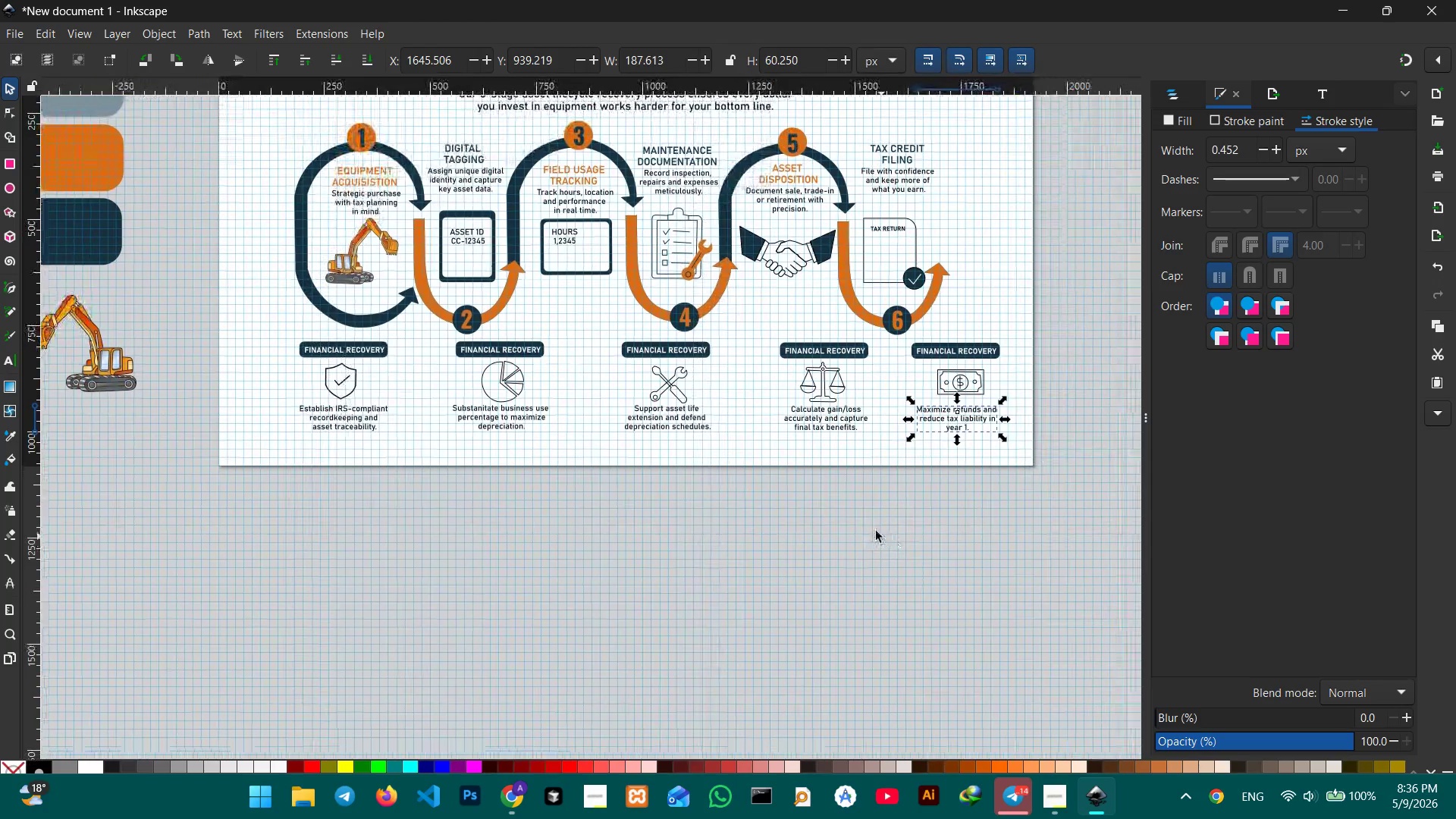 
key(Space)
 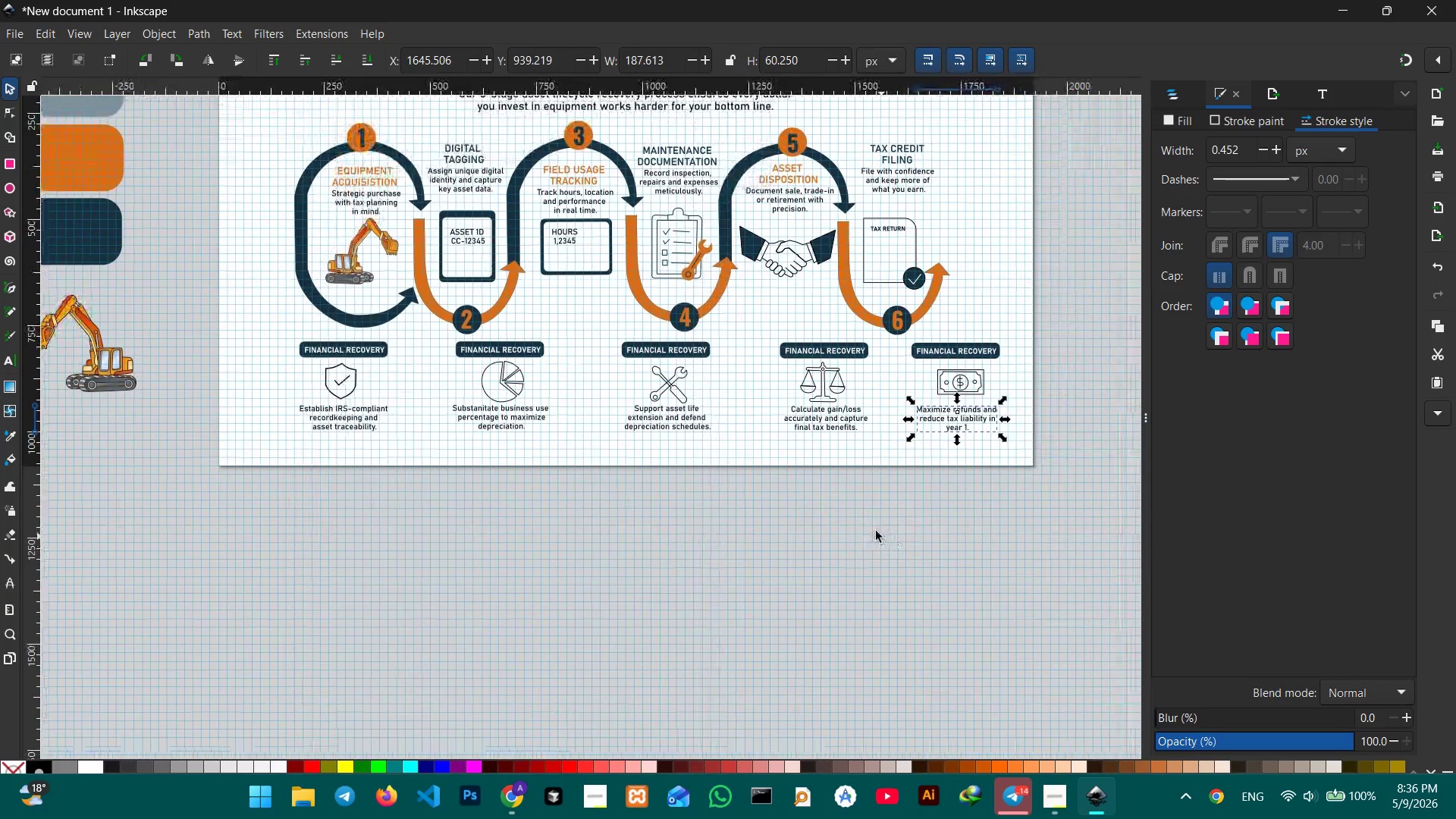 
key(Space)
 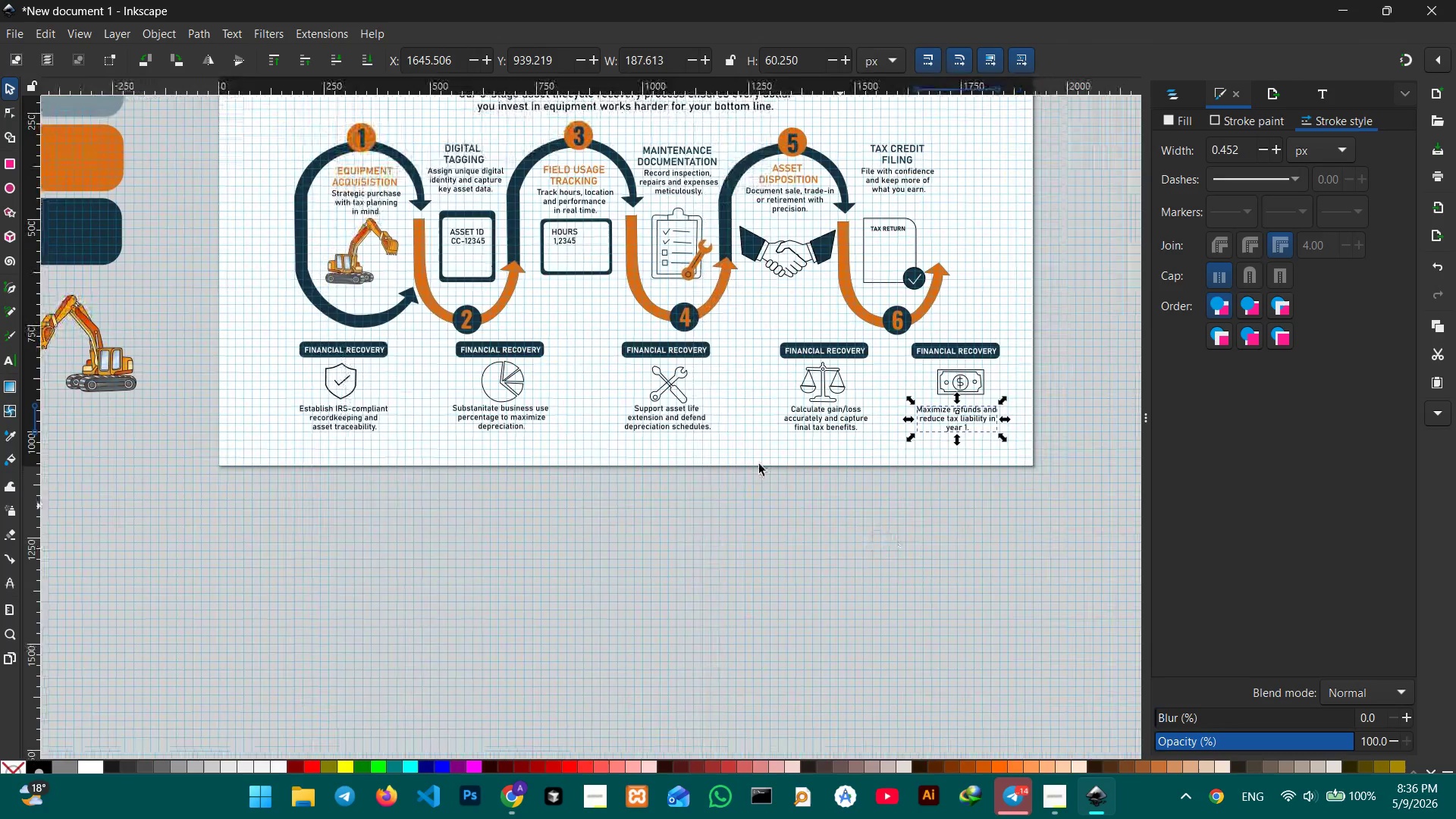 
key(Space)
 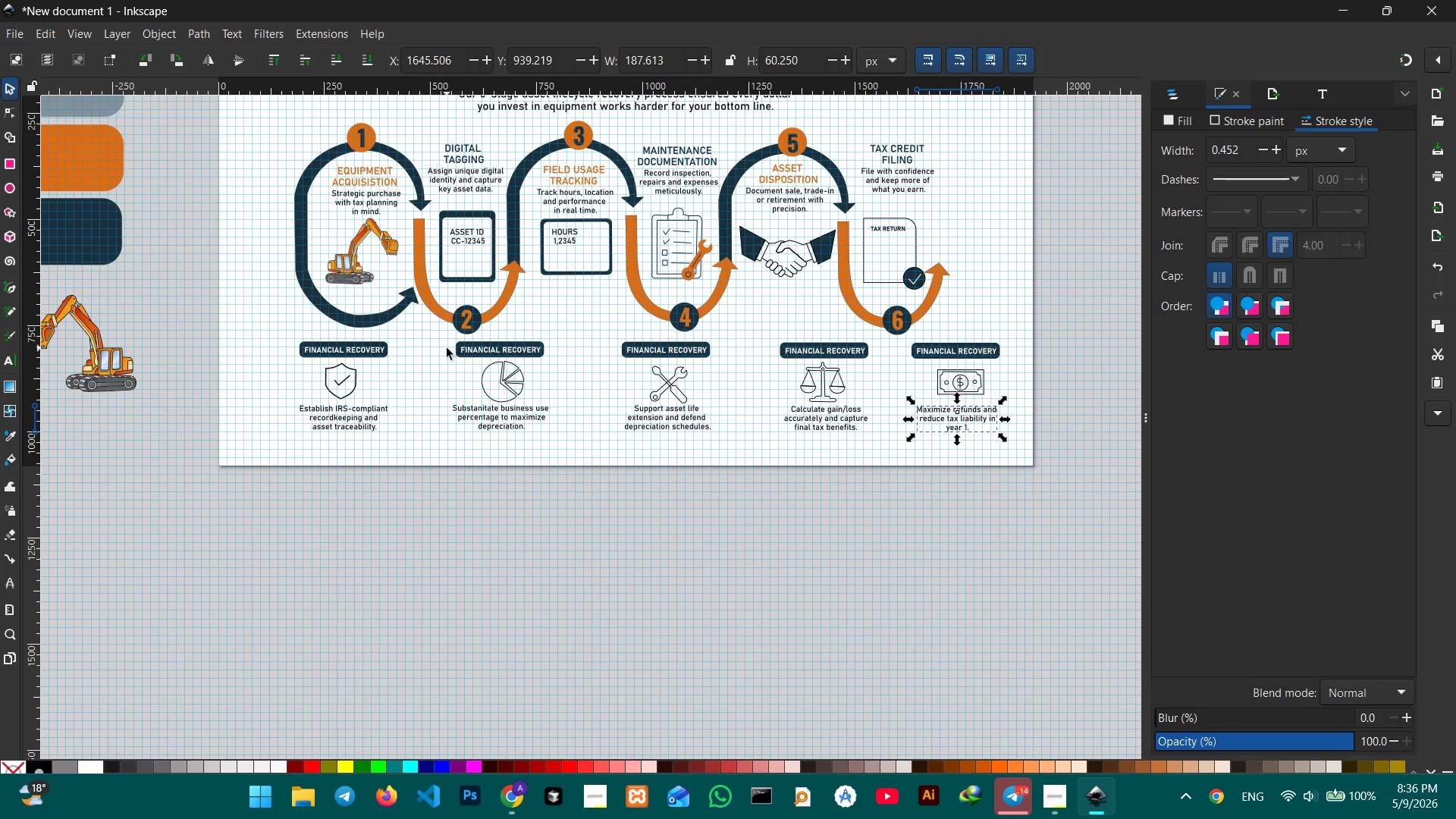 
left_click_drag(start_coordinate=[447, 348], to_coordinate=[561, 445])
 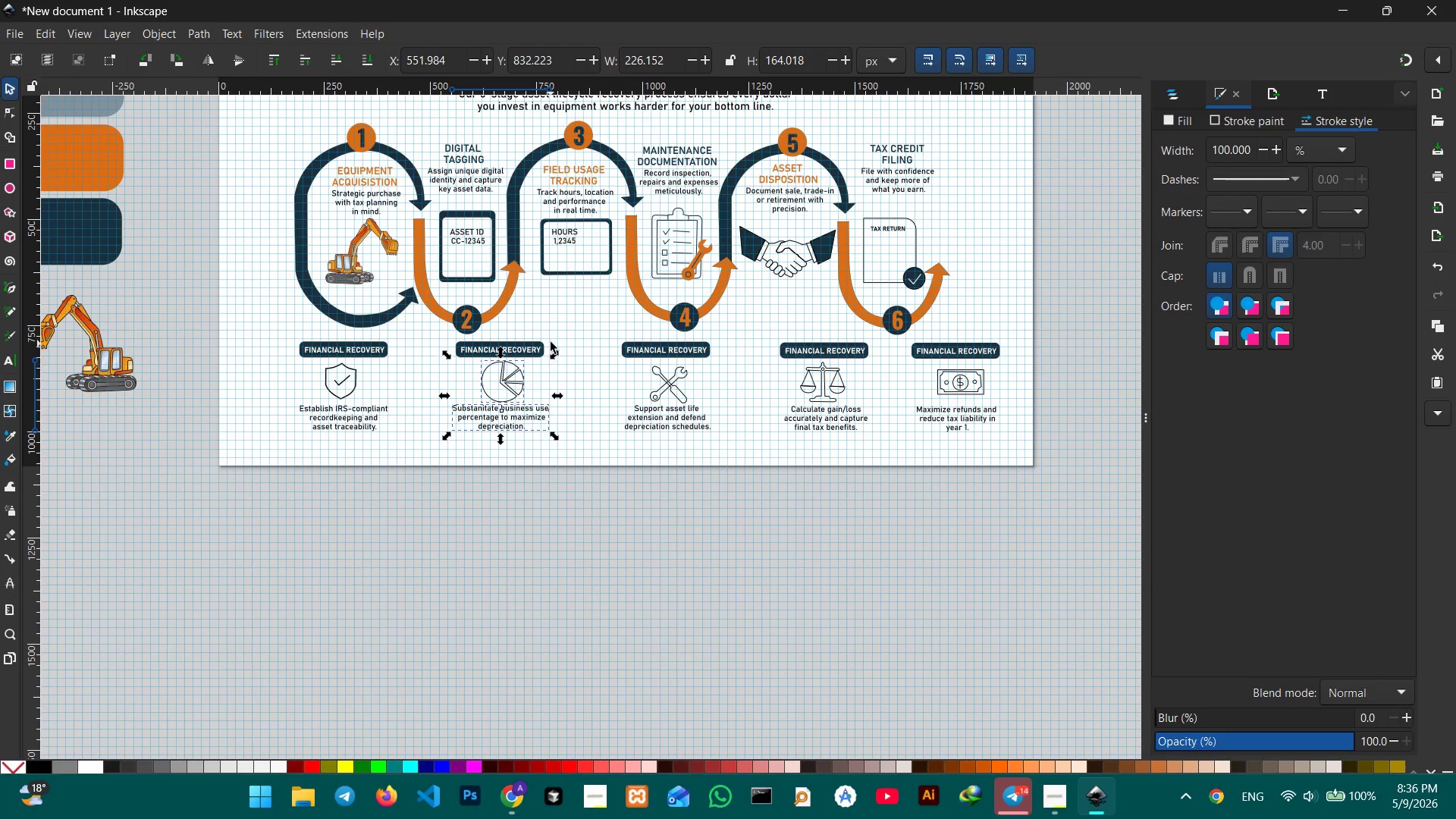 
left_click([551, 340])
 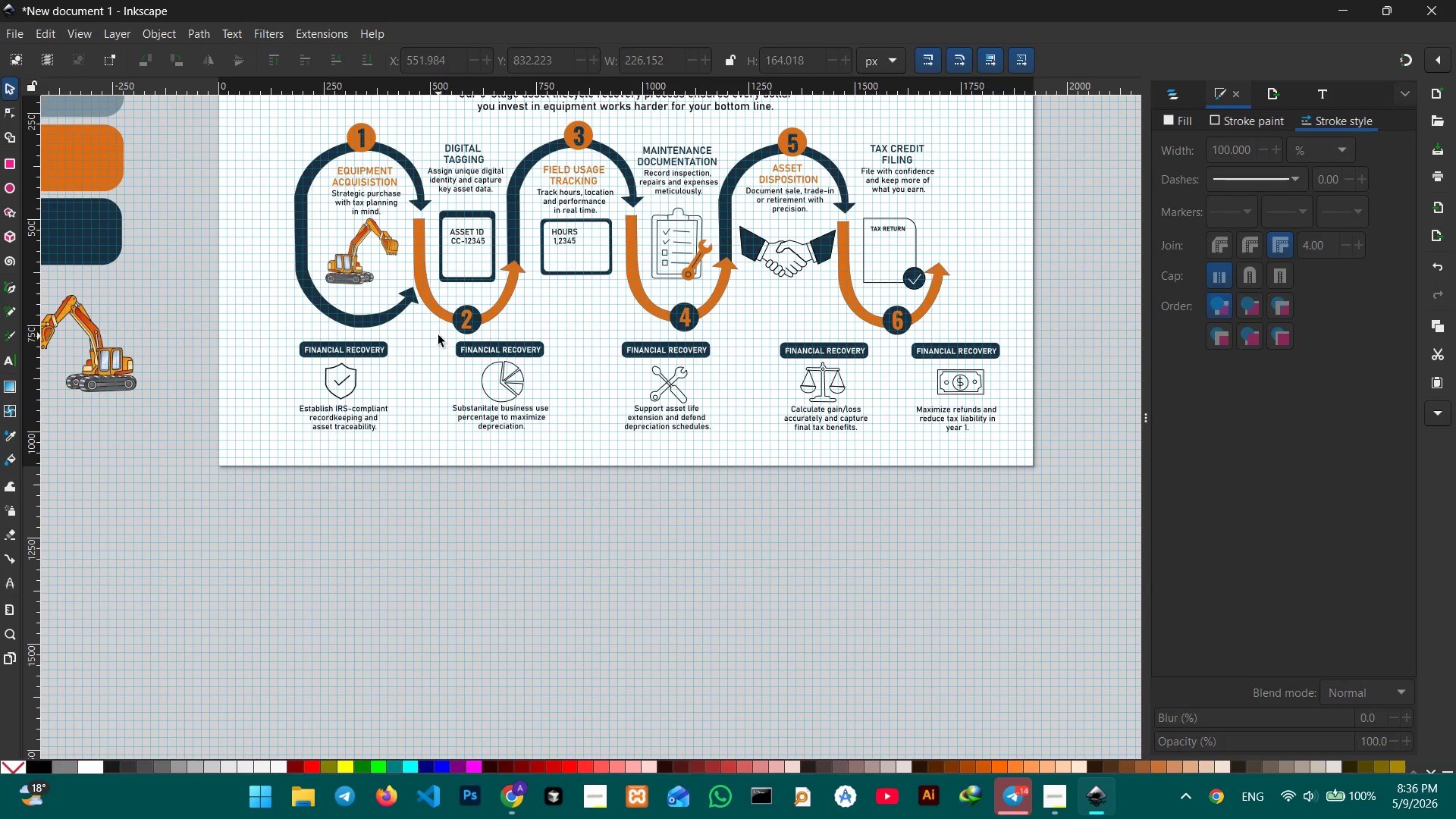 
left_click_drag(start_coordinate=[438, 335], to_coordinate=[563, 460])
 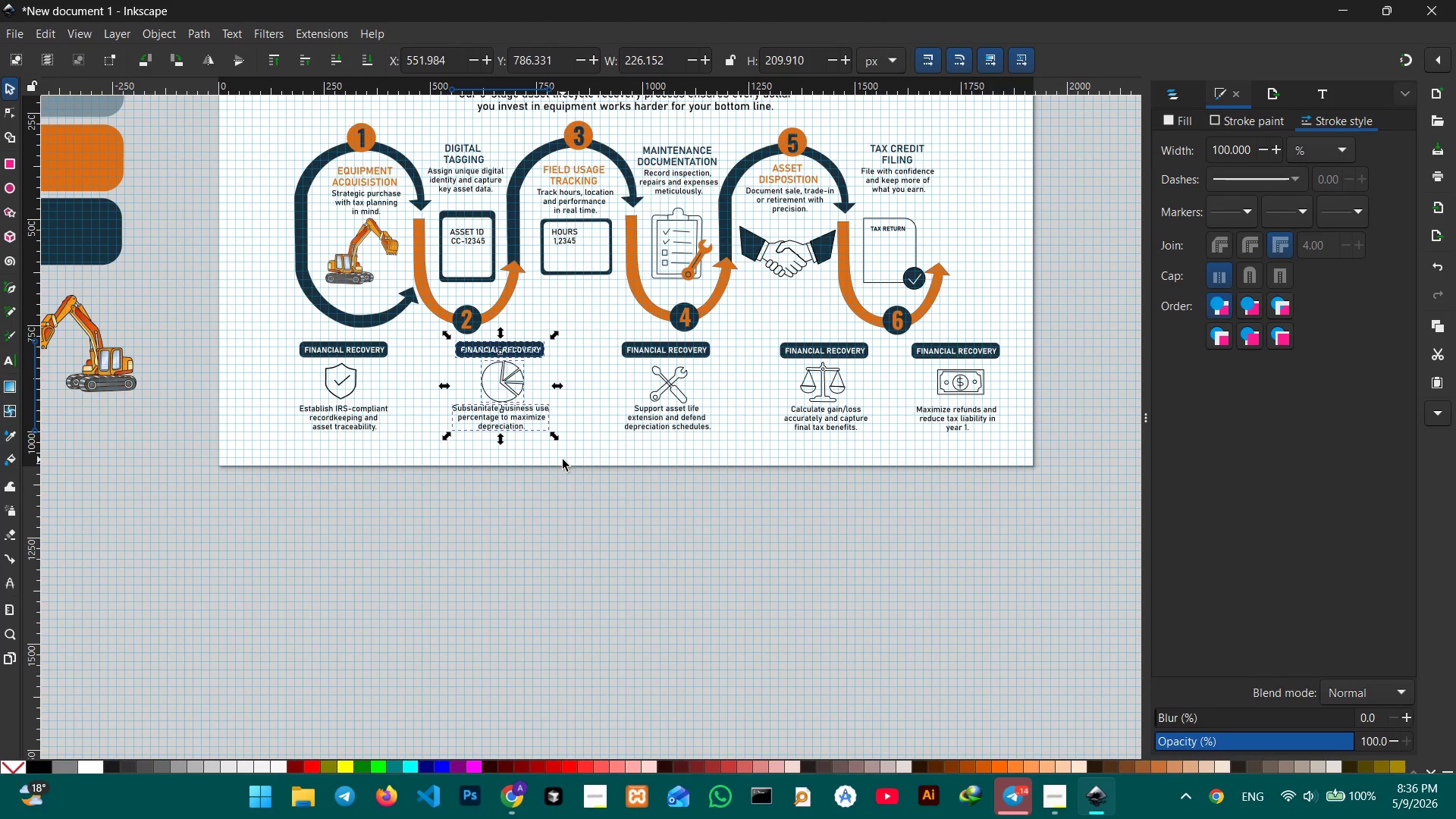 
key(Control+C)
 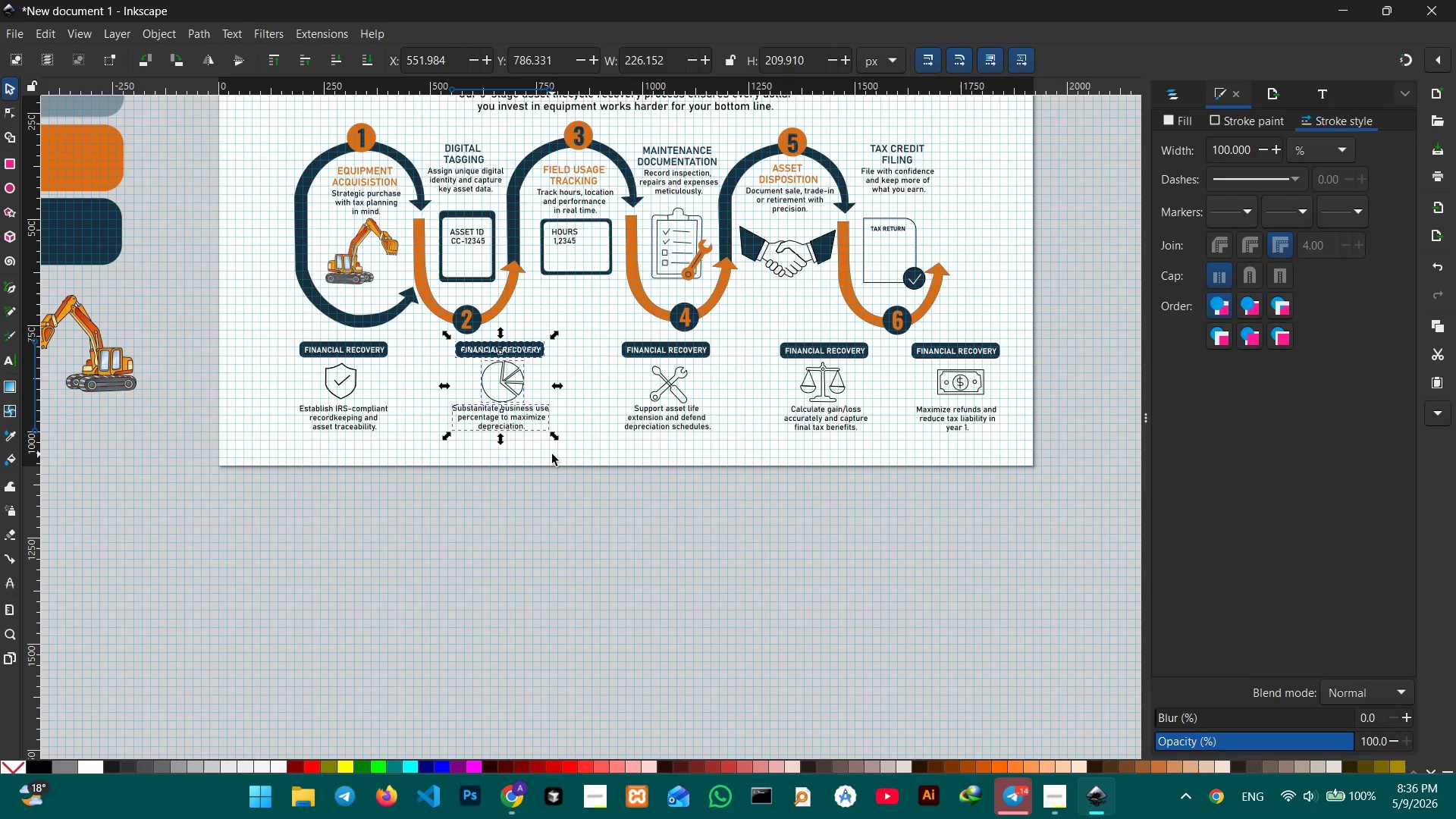 
wait(6.67)
 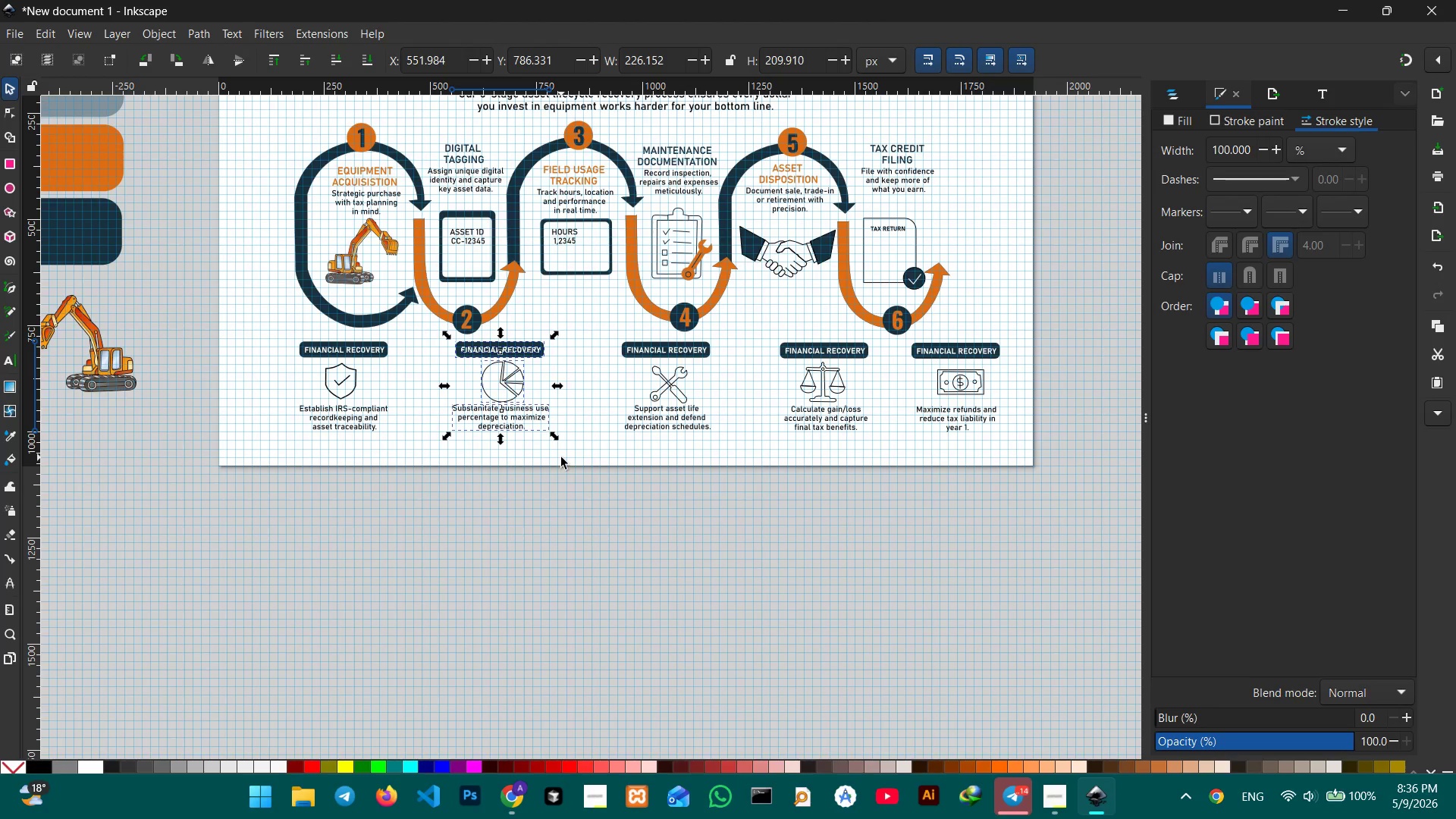 
left_click_drag(start_coordinate=[494, 406], to_coordinate=[487, 409])
 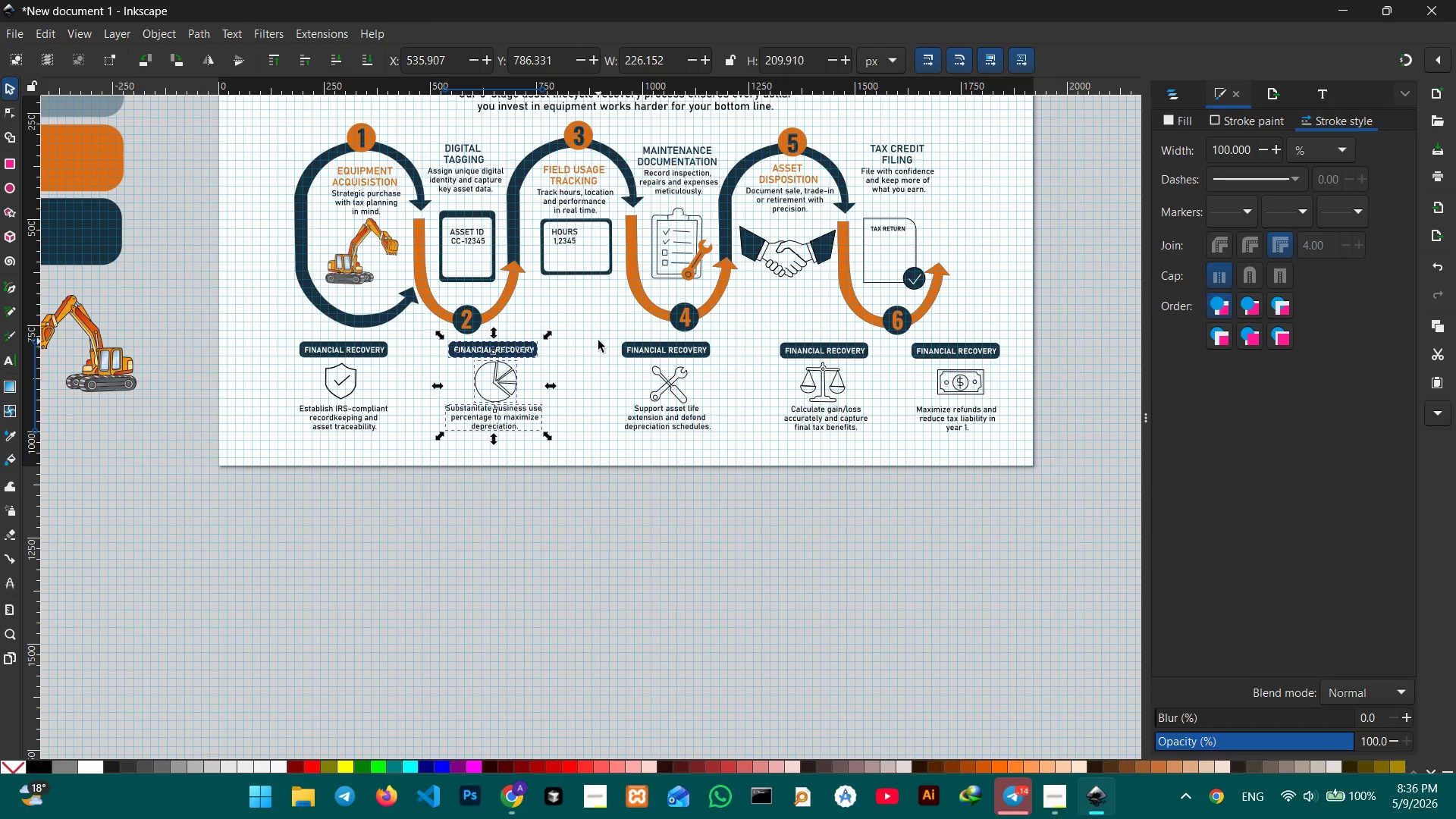 
left_click_drag(start_coordinate=[598, 340], to_coordinate=[734, 450])
 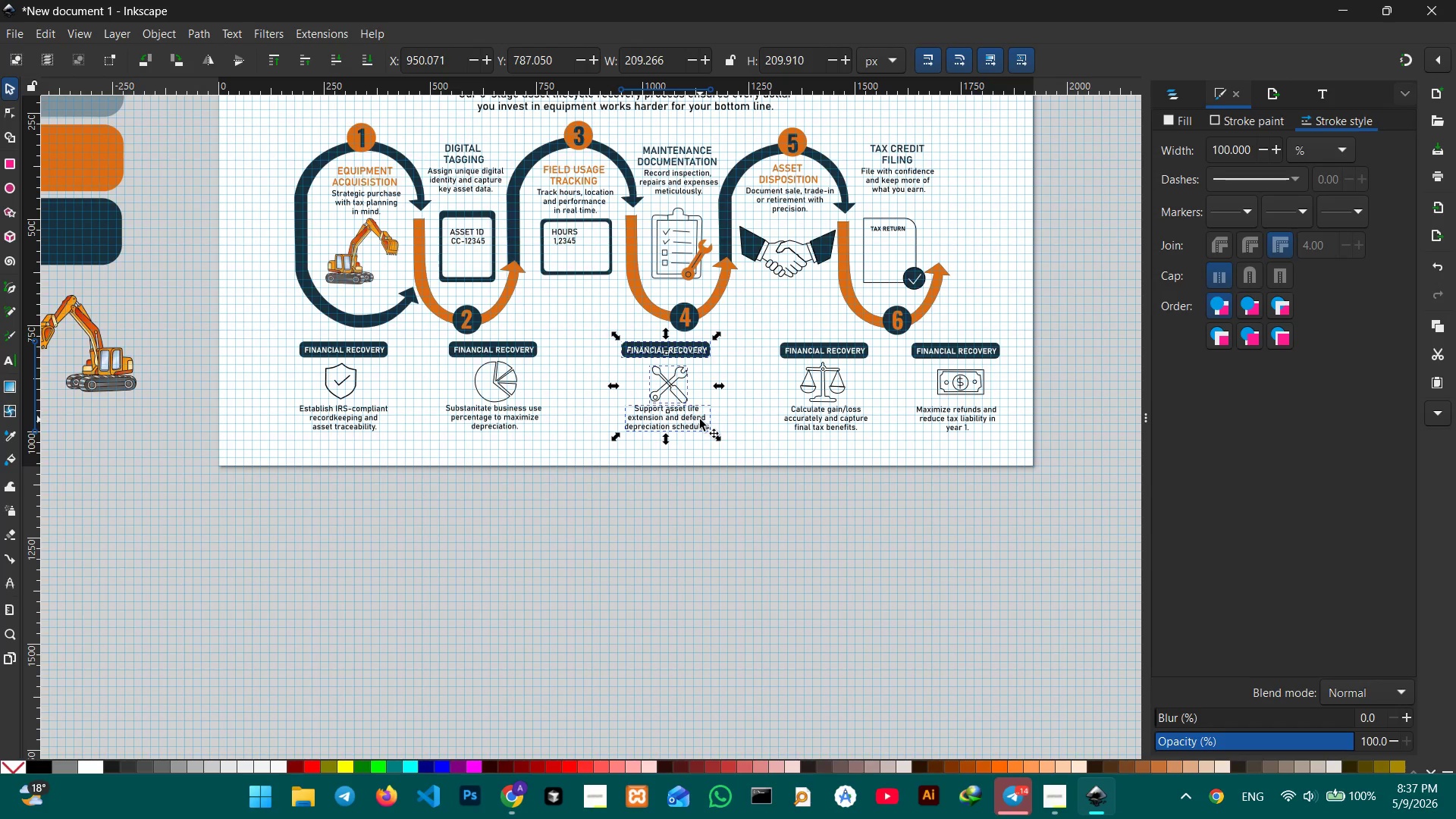 
key(Control+G)
 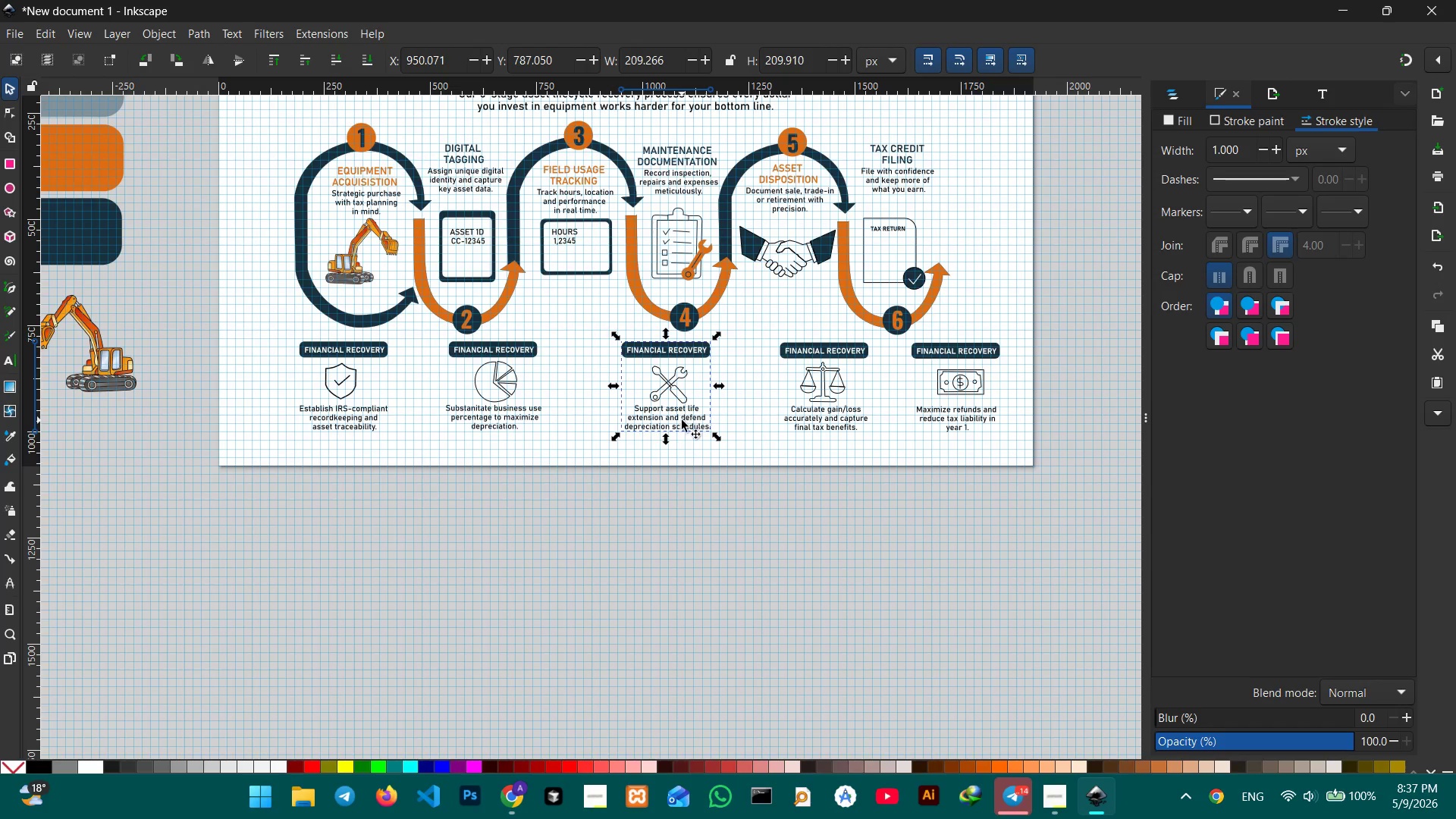 
left_click_drag(start_coordinate=[682, 420], to_coordinate=[651, 419])
 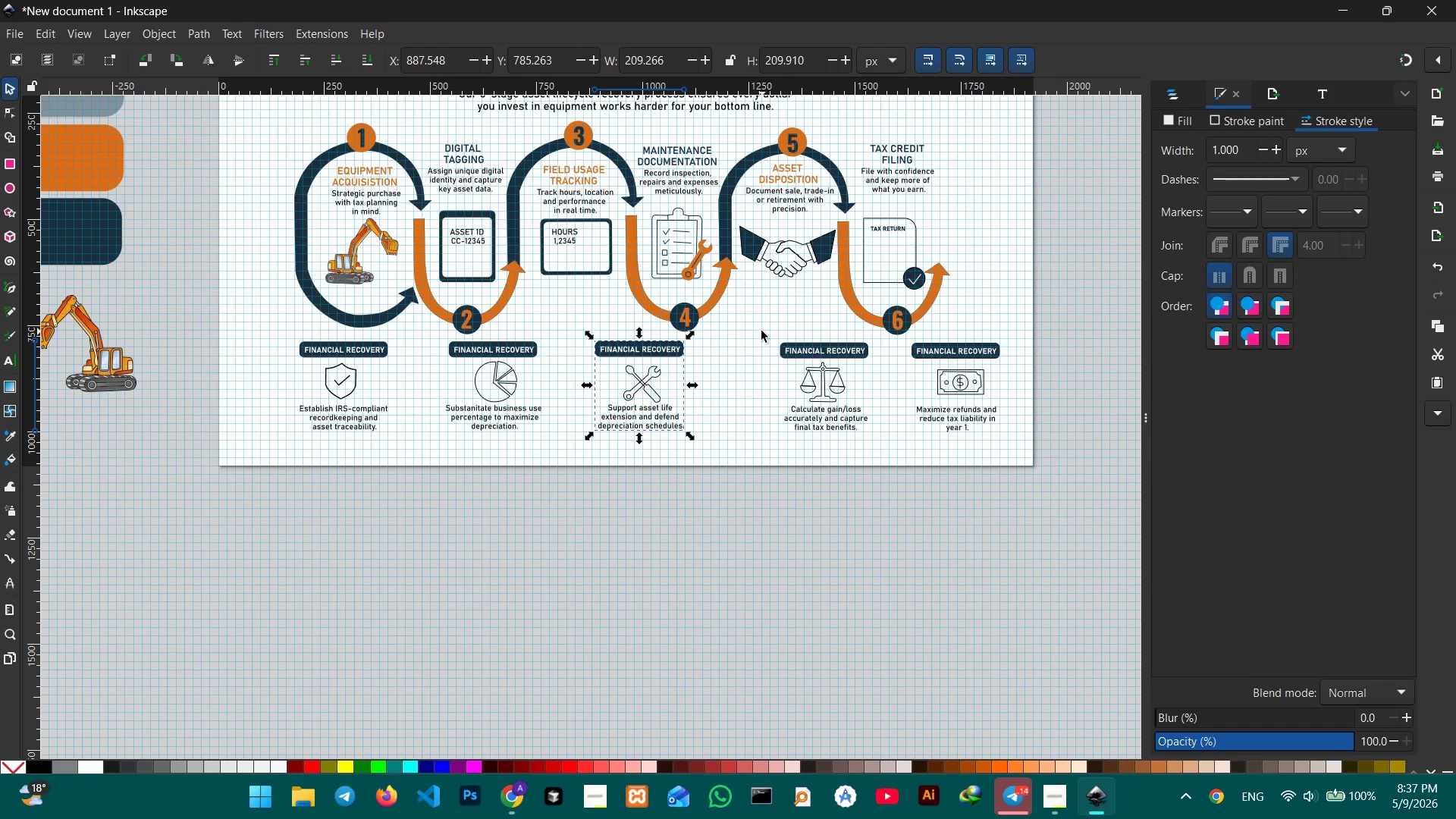 
left_click_drag(start_coordinate=[761, 331], to_coordinate=[866, 437])
 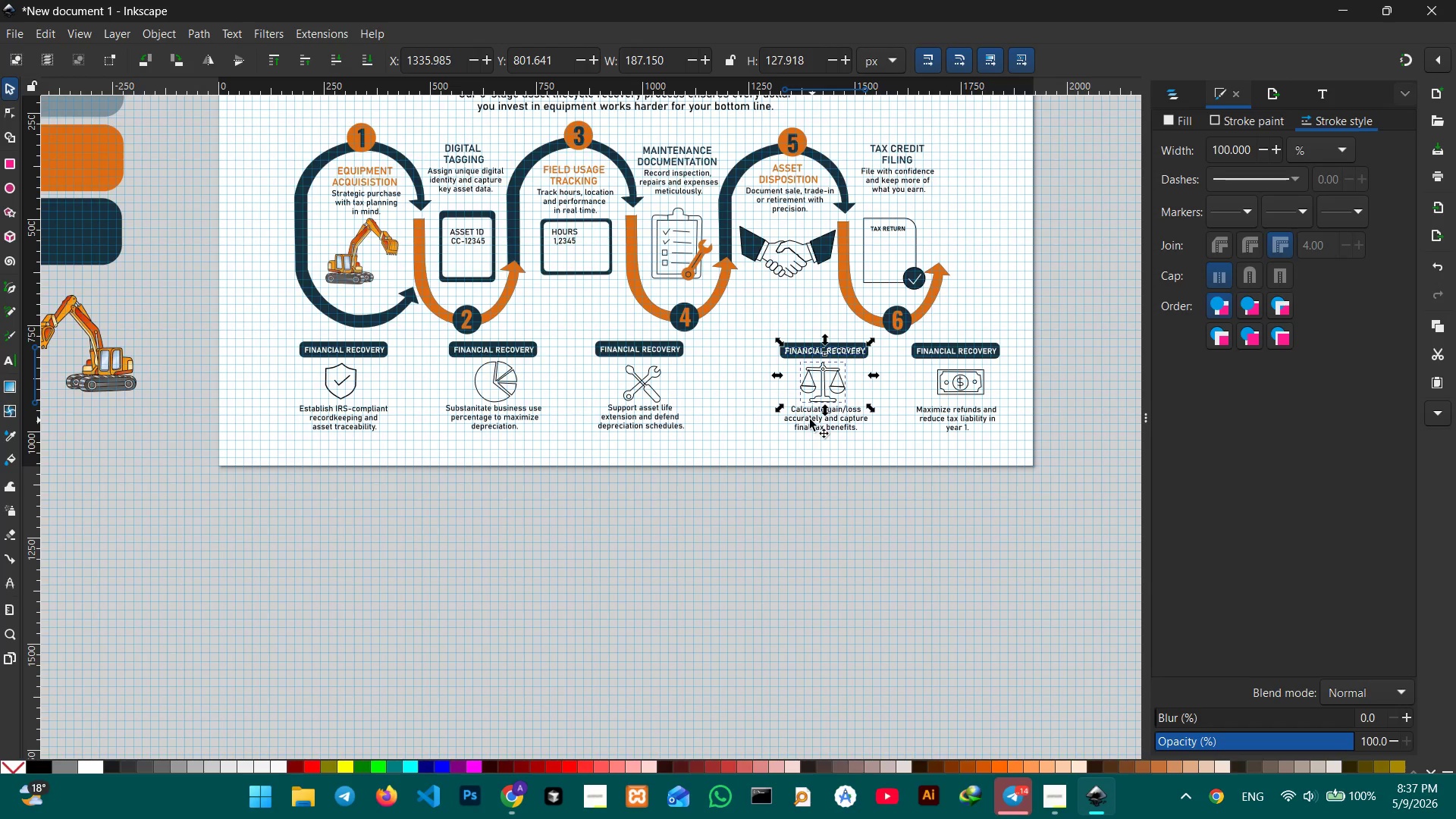 
hold_key(key=ShiftLeft, duration=0.8)
left_click([830, 424])
 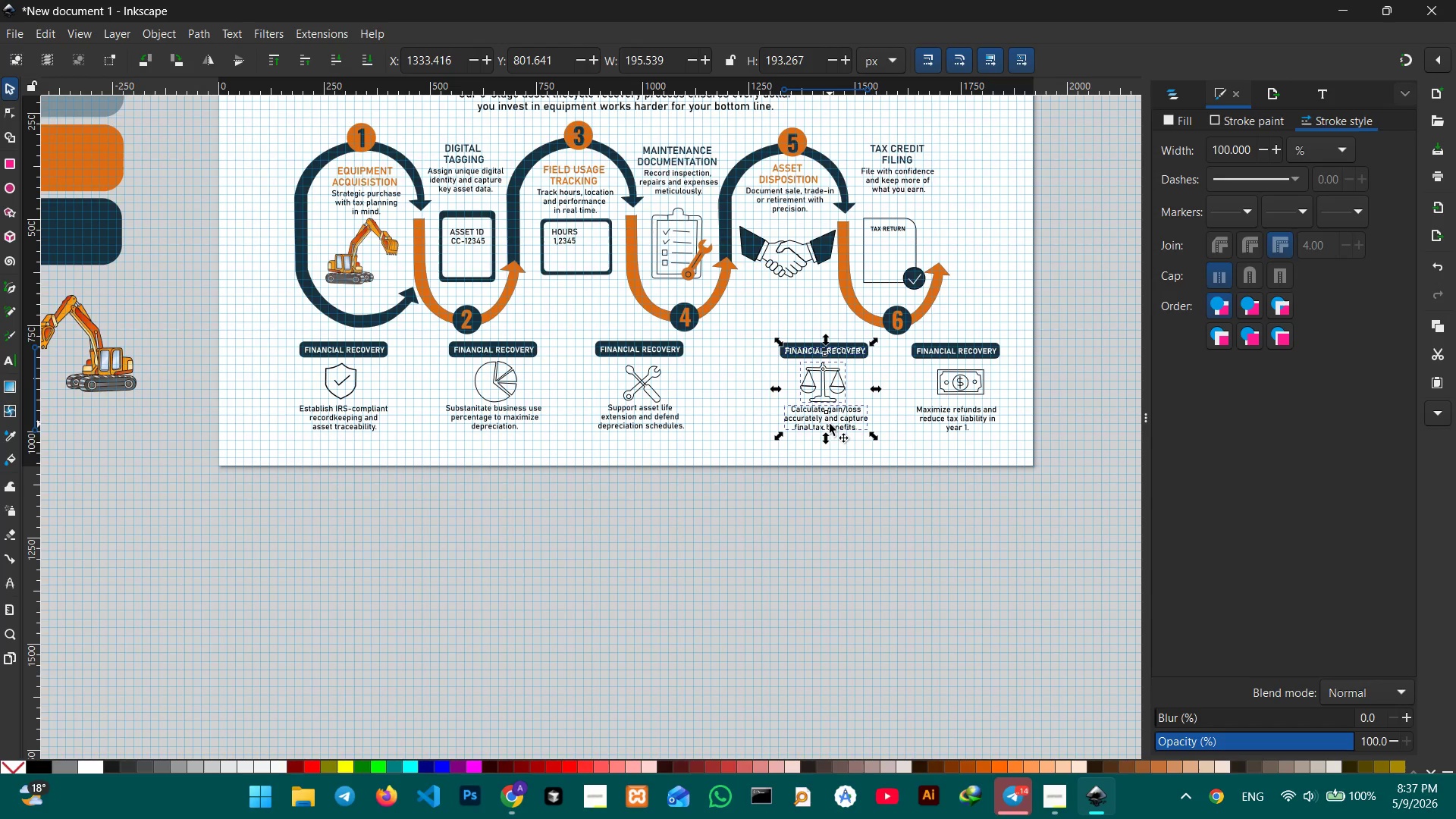 
key(Control+G)
 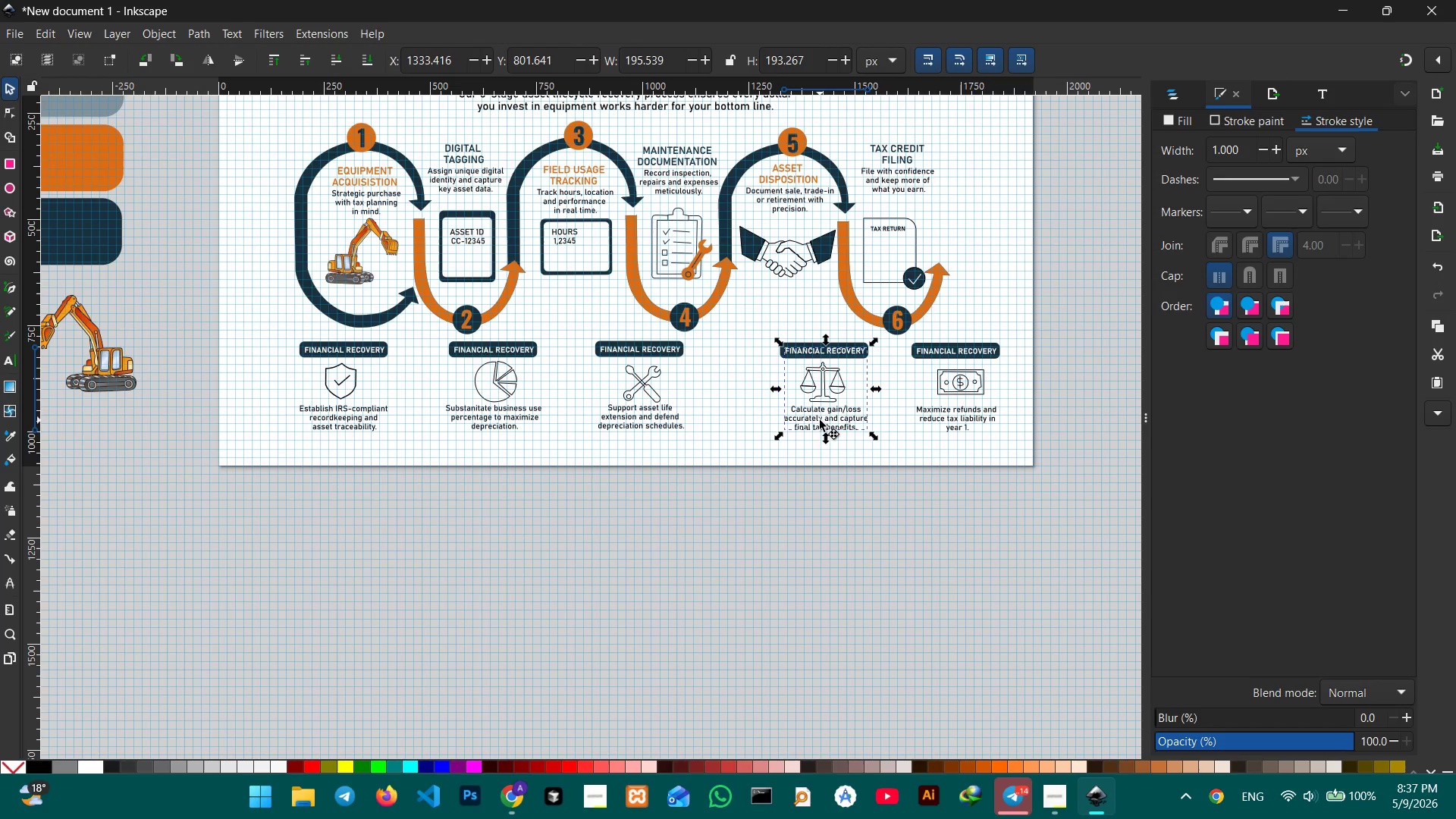 
left_click_drag(start_coordinate=[820, 420], to_coordinate=[784, 418])
 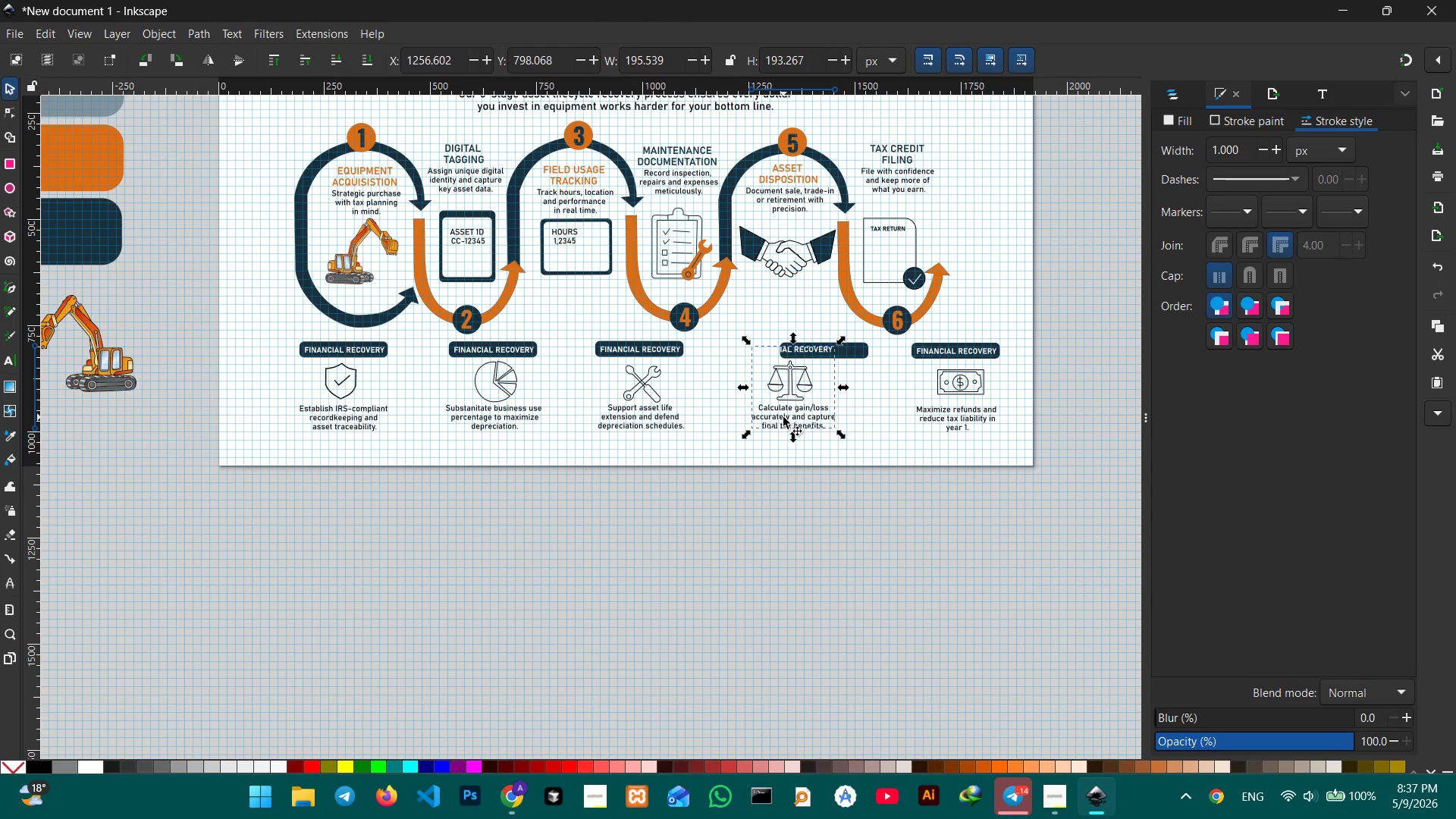 
key(Control+Z)
 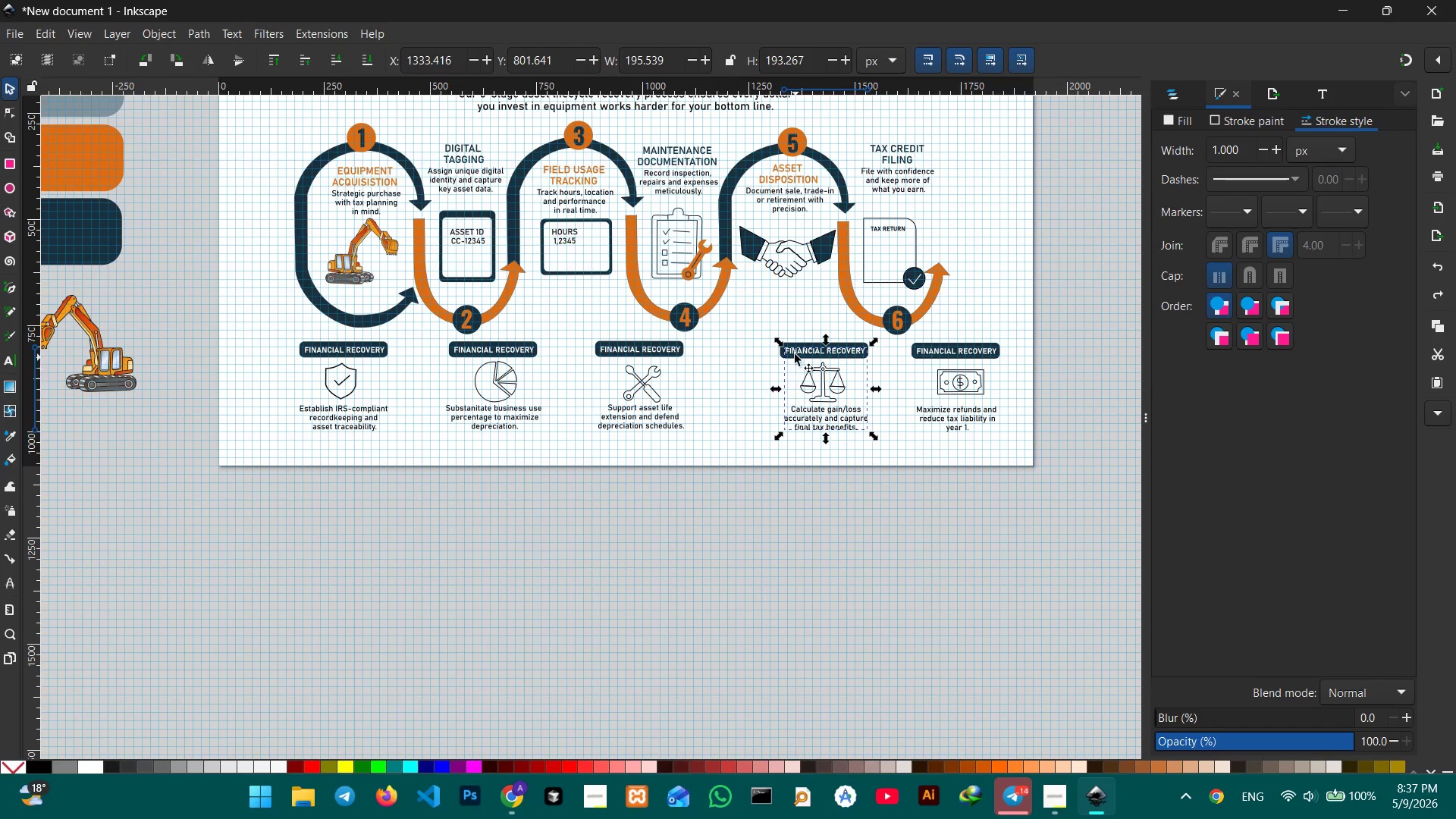 
key(Shift+ShiftLeft)
 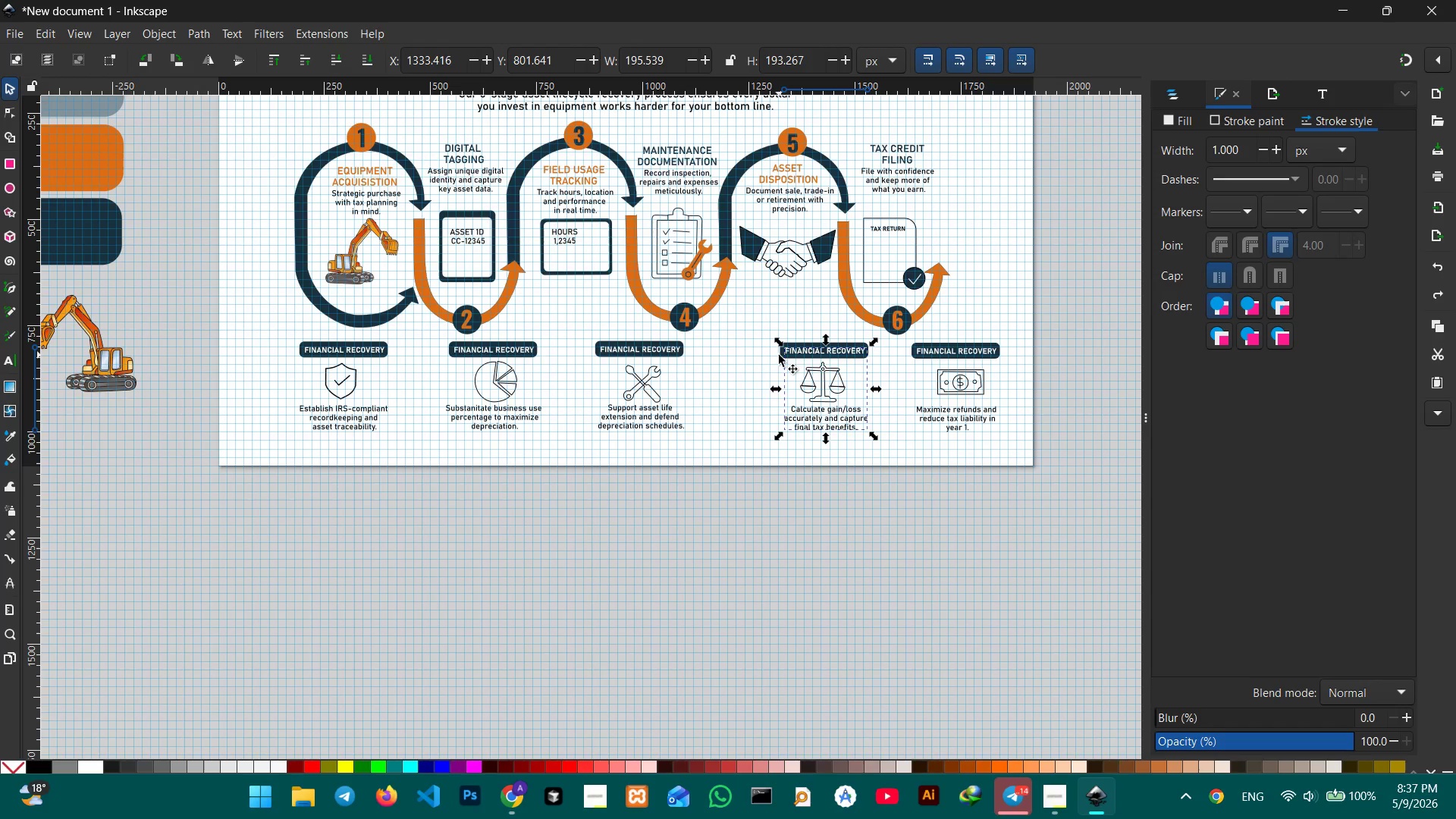 
key(Control+Z)
 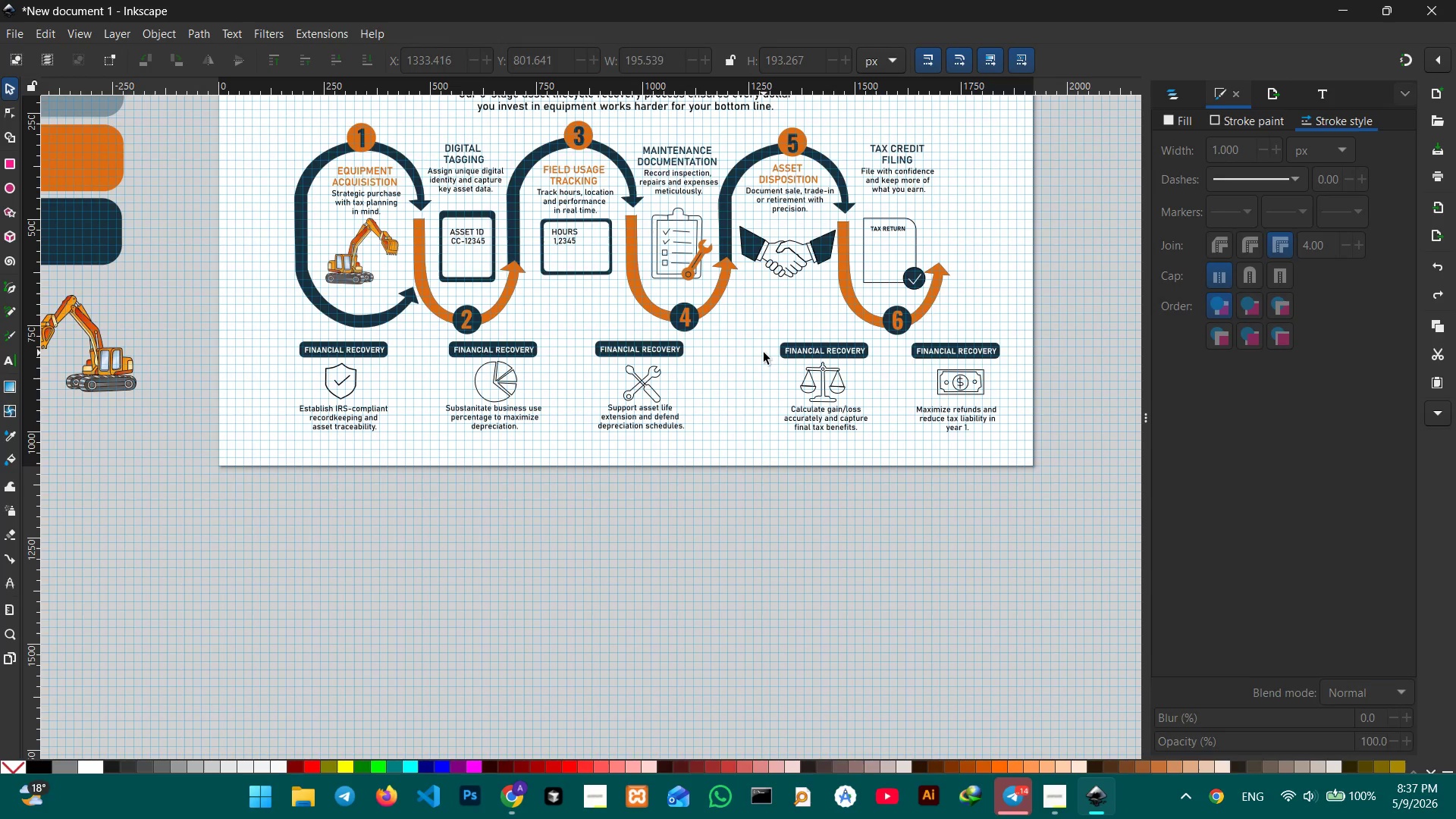 
left_click([764, 353])
 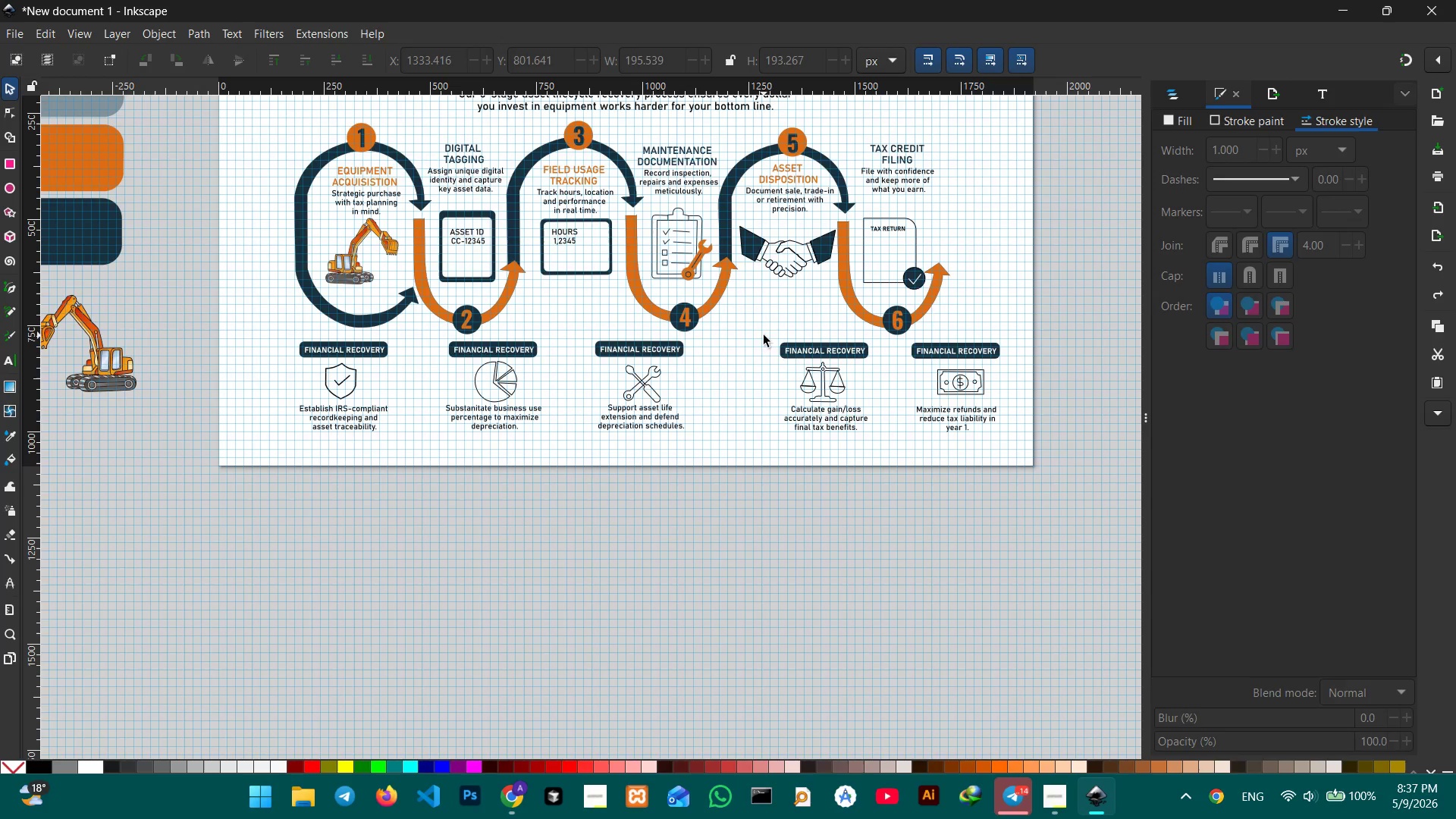 
left_click_drag(start_coordinate=[764, 335], to_coordinate=[843, 437])
 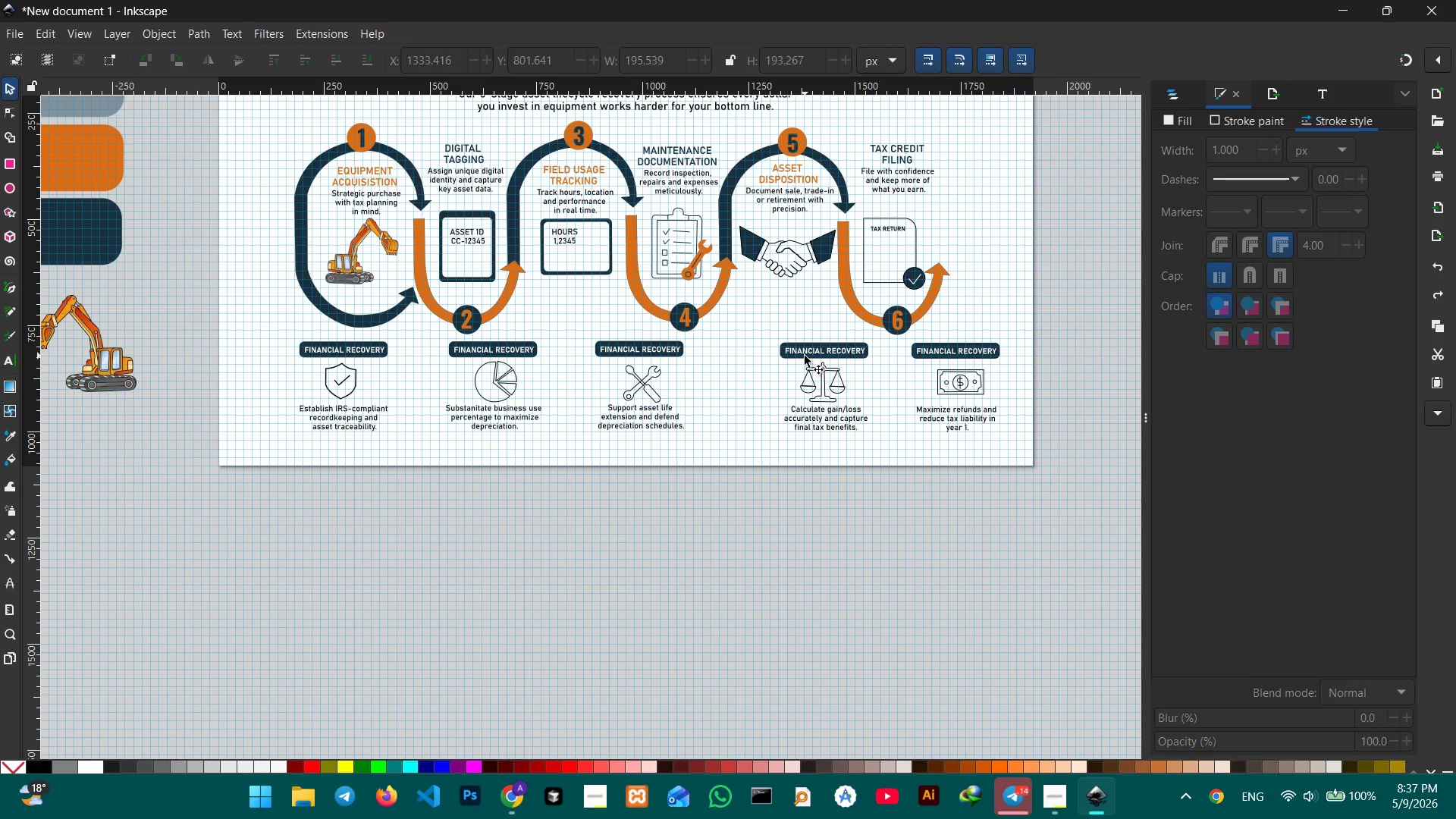 
left_click([805, 356])
 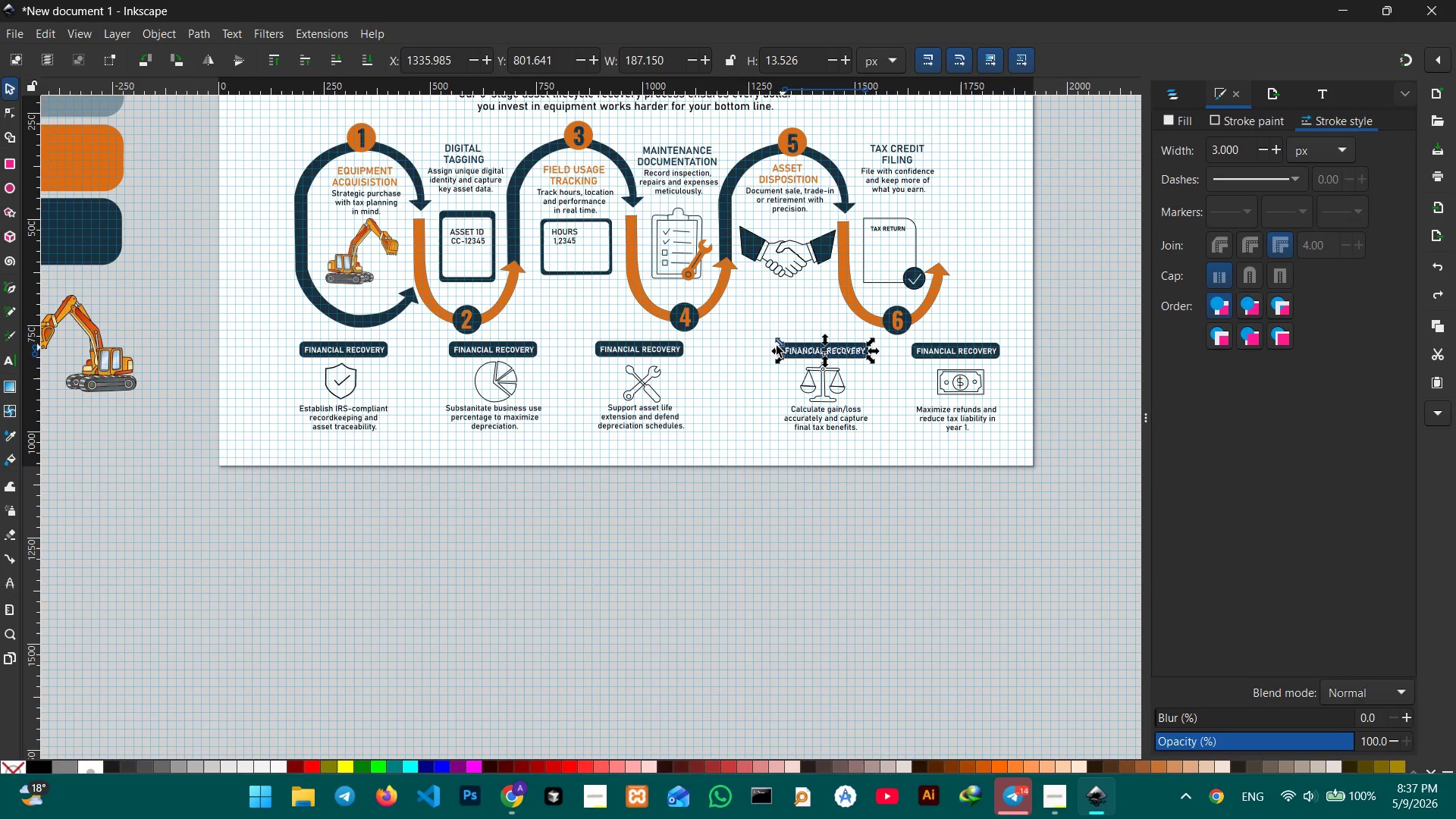 
left_click([776, 345])
 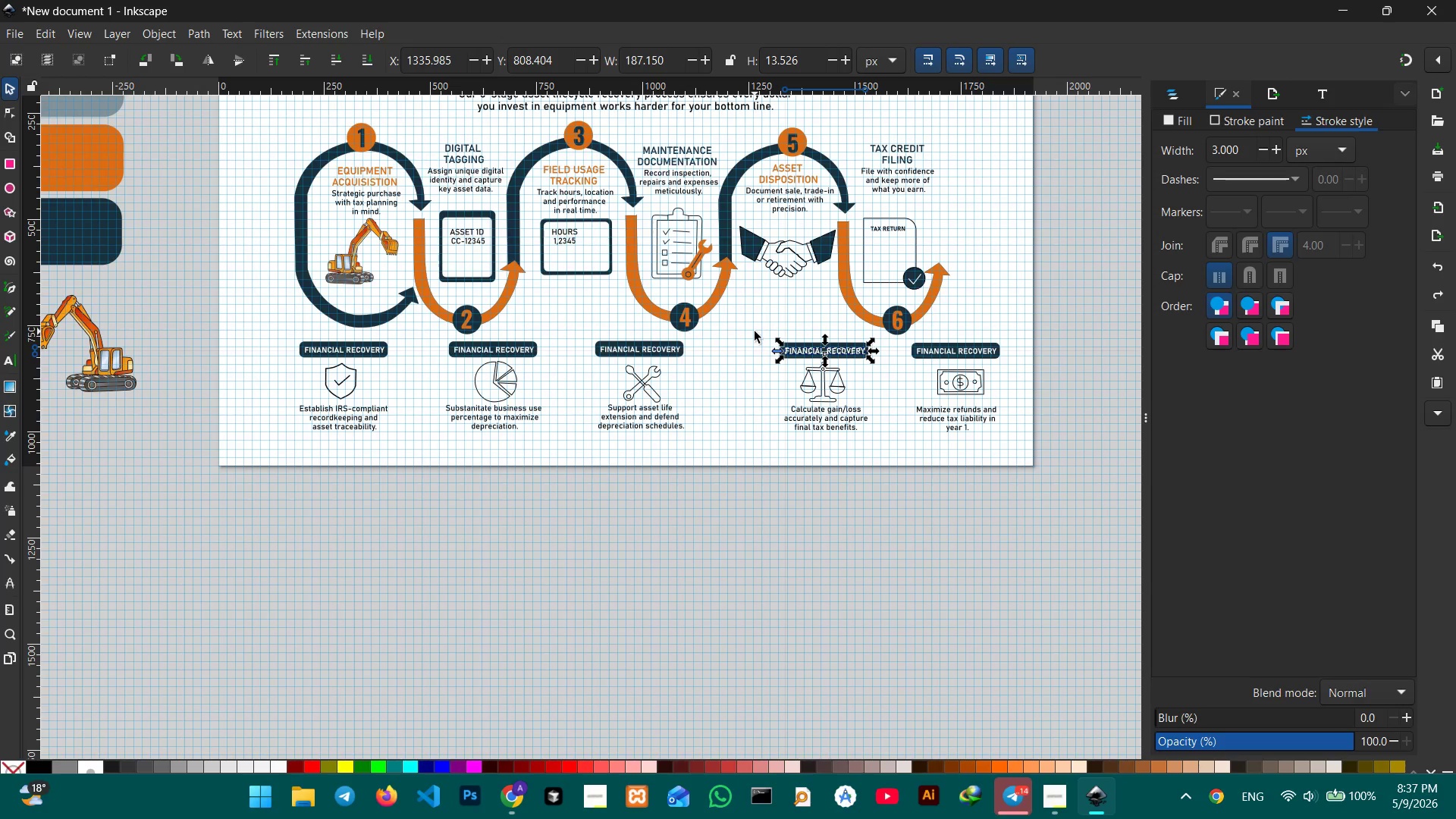 
double_click([755, 331])
 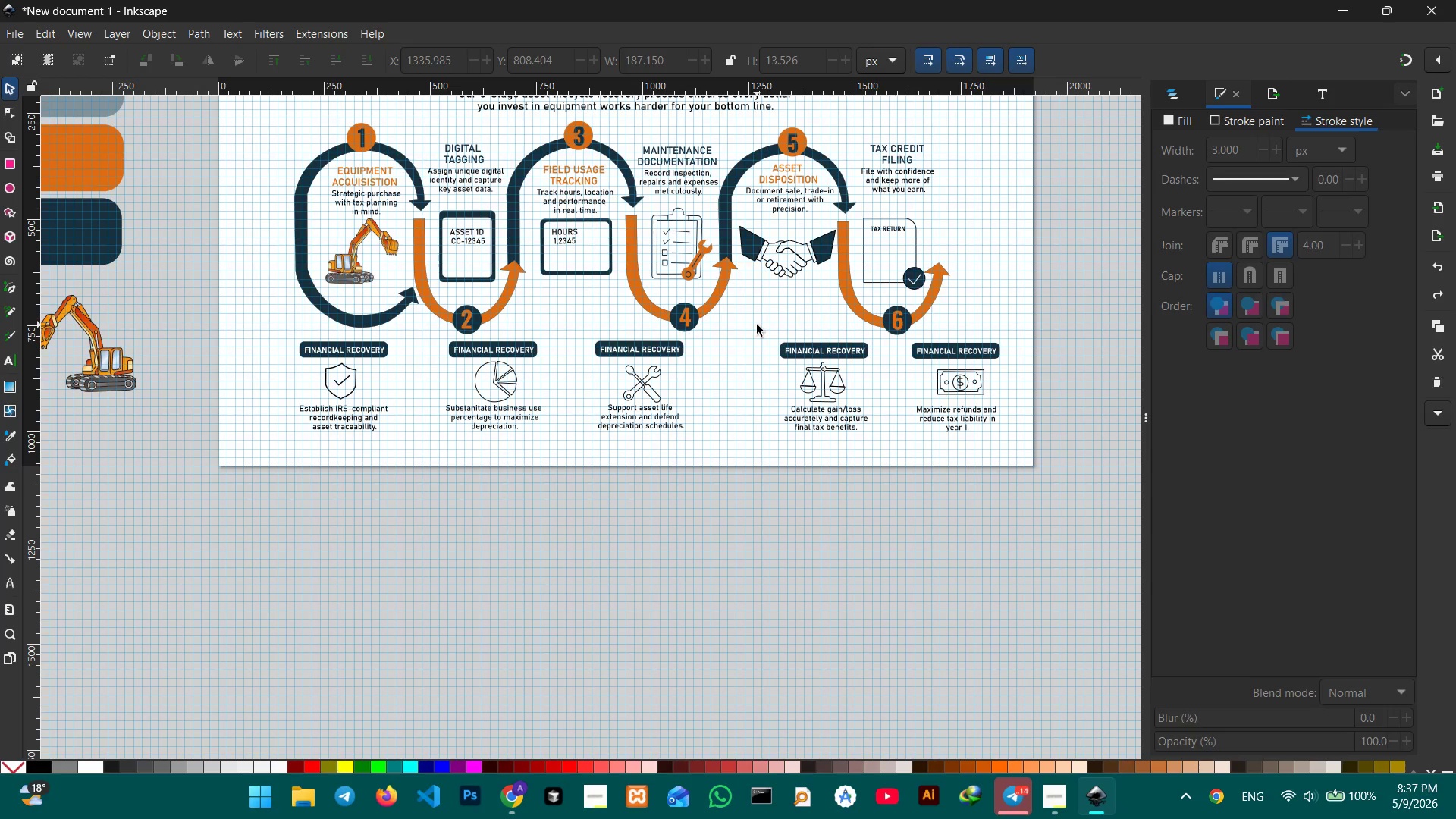 
left_click_drag(start_coordinate=[757, 325], to_coordinate=[843, 437])
 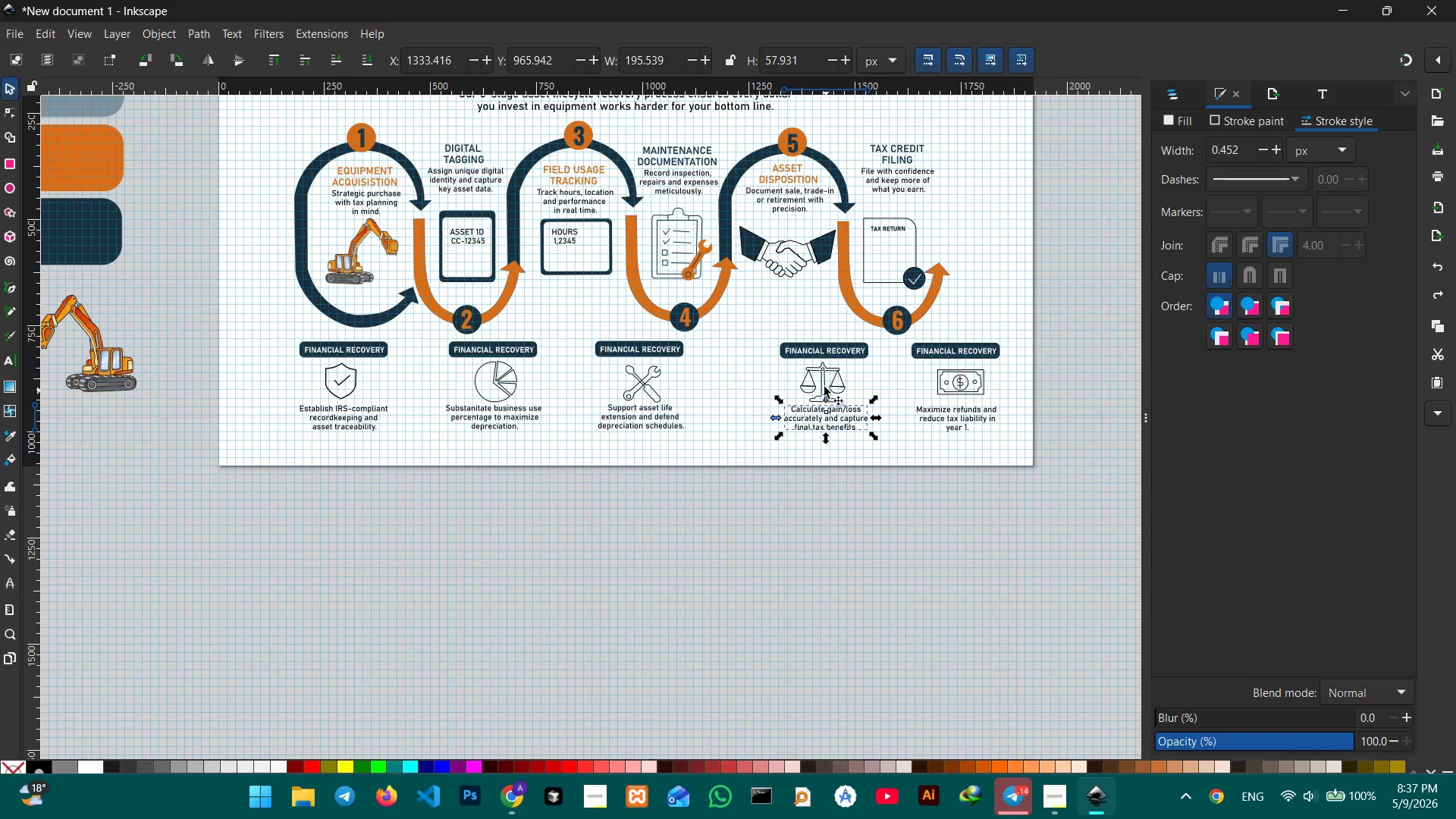 
hold_key(key=ShiftLeft, duration=2.52)
left_click([821, 385])
 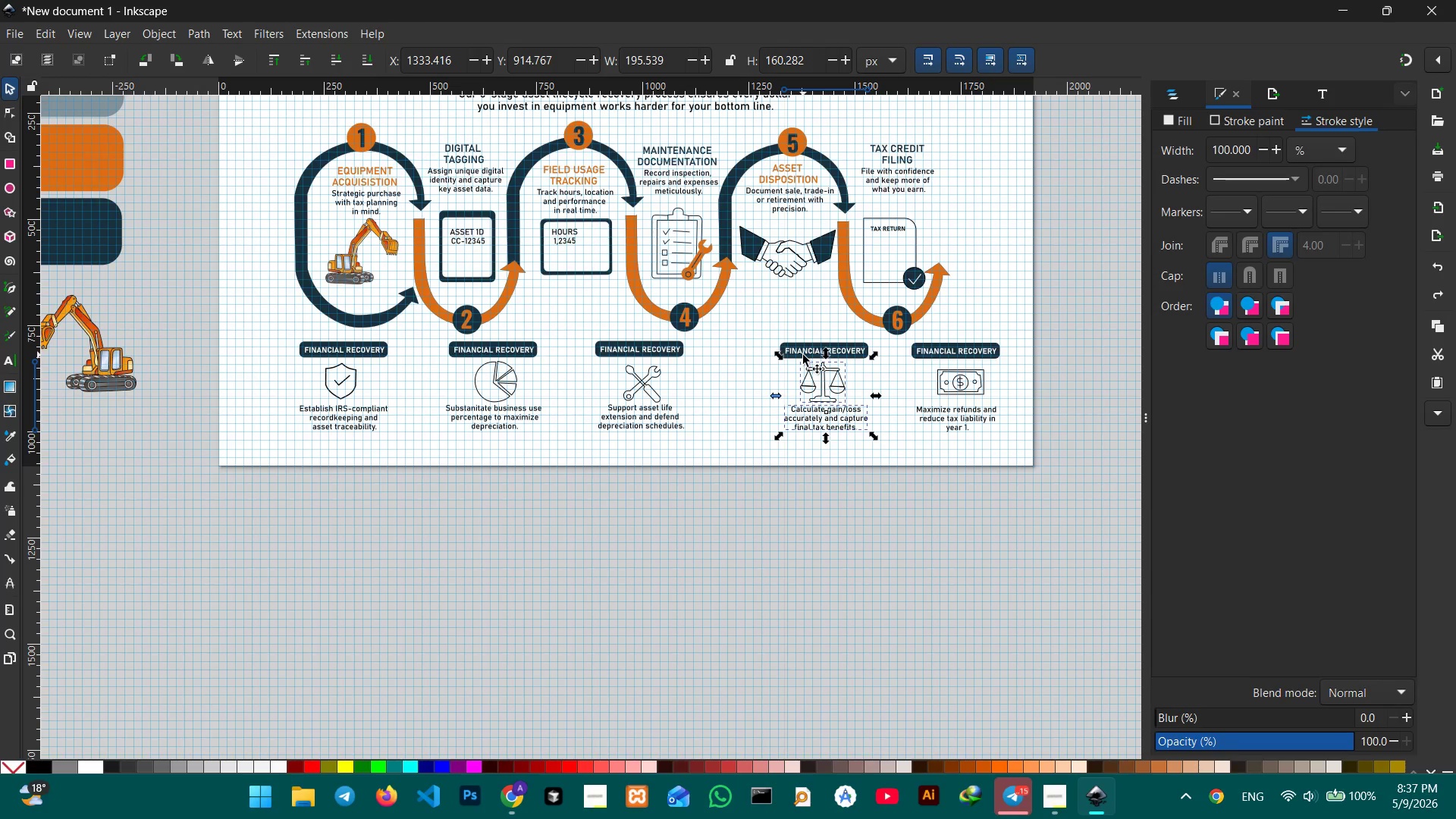 
left_click([803, 355])
 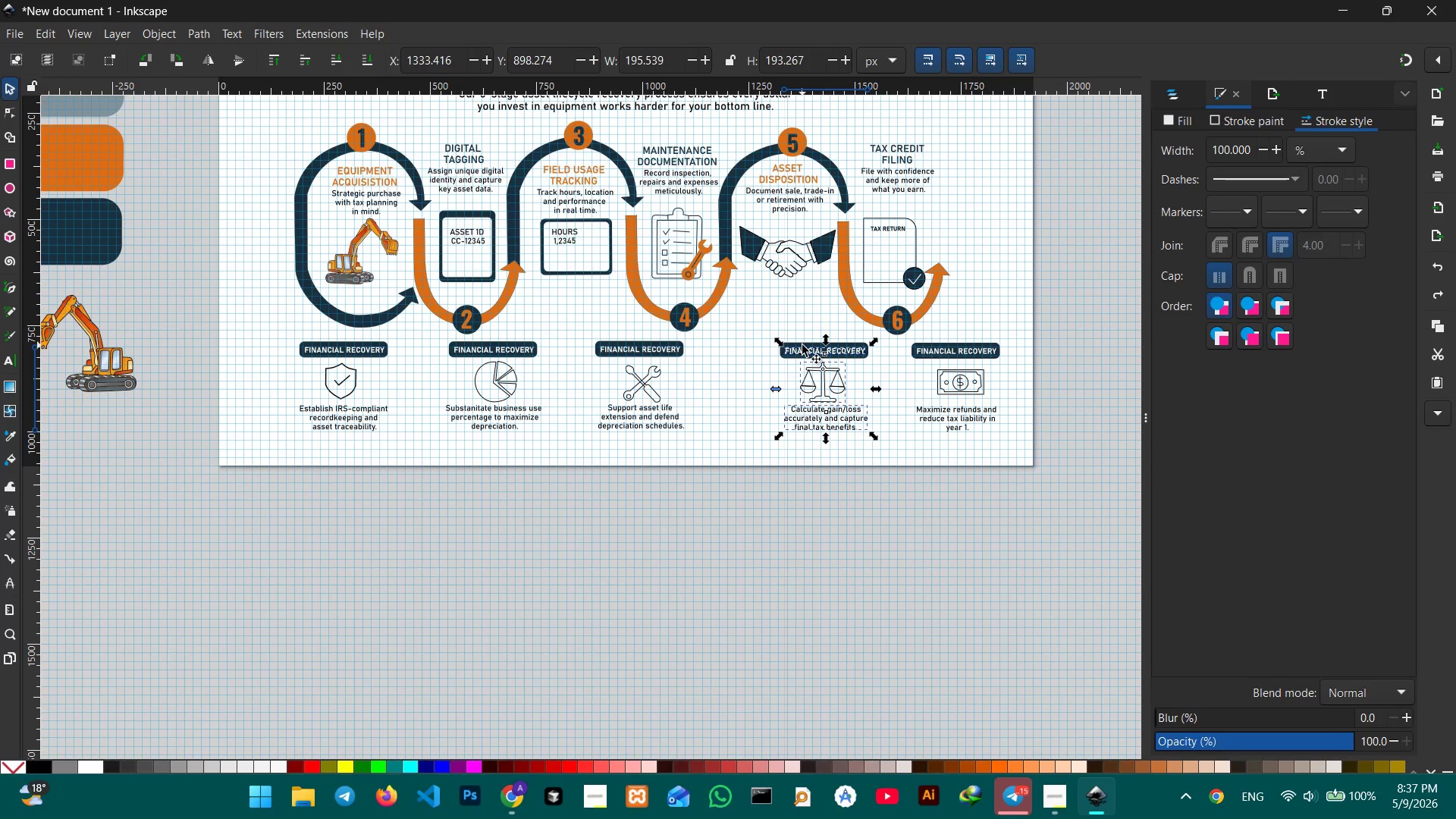 
left_click([802, 345])
 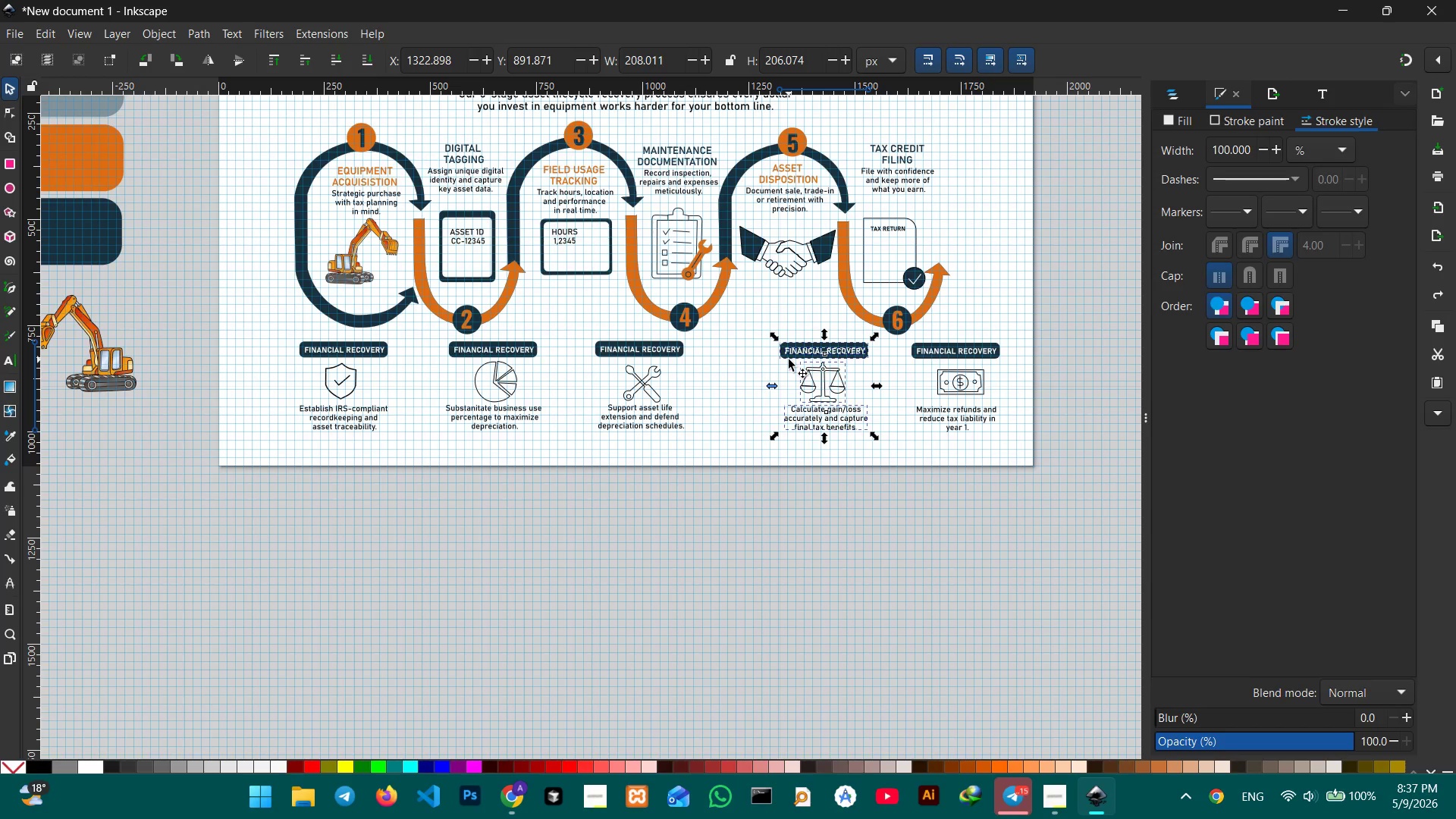 
key(Control+G)
 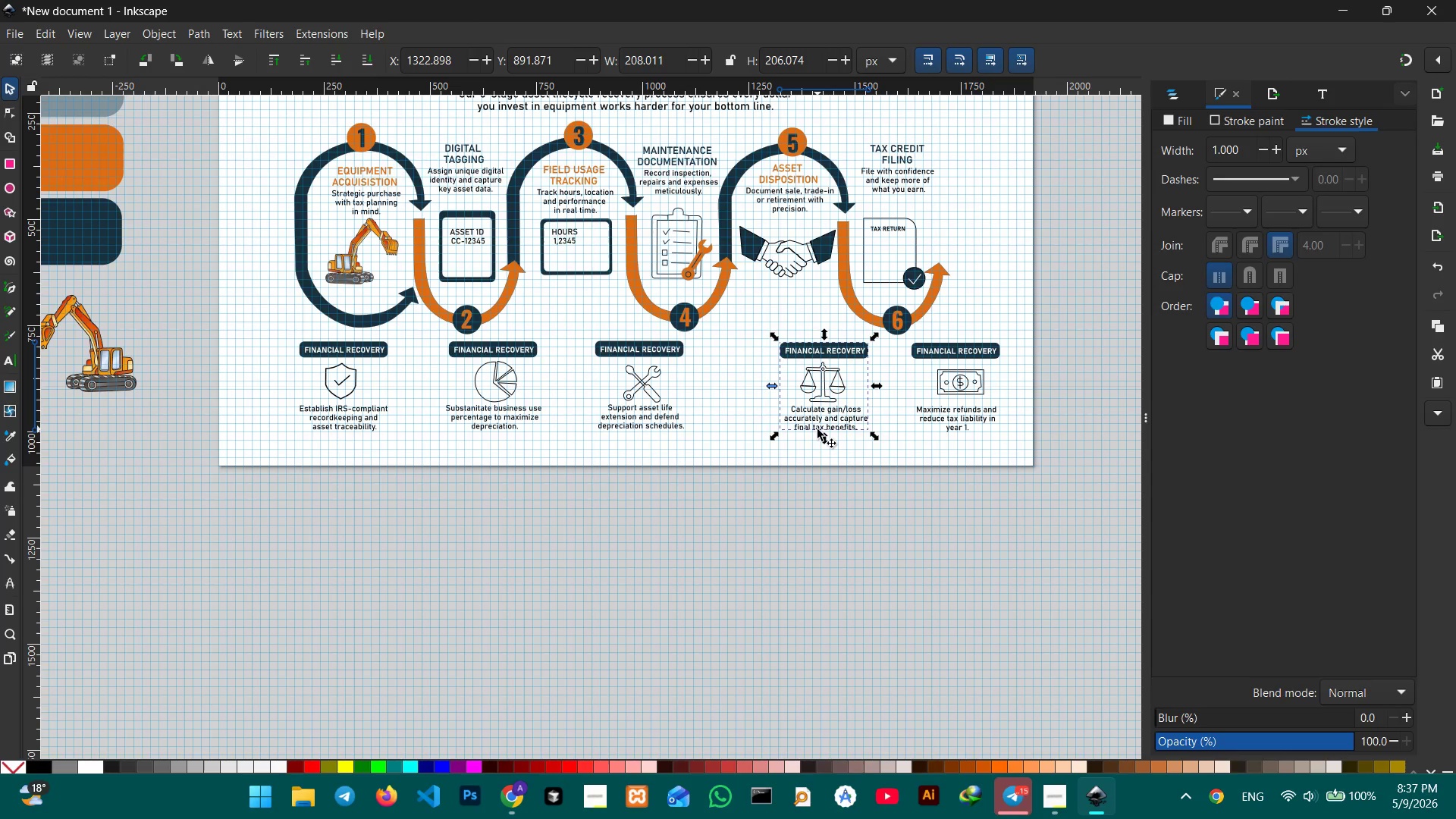 
left_click_drag(start_coordinate=[817, 429], to_coordinate=[784, 430])
 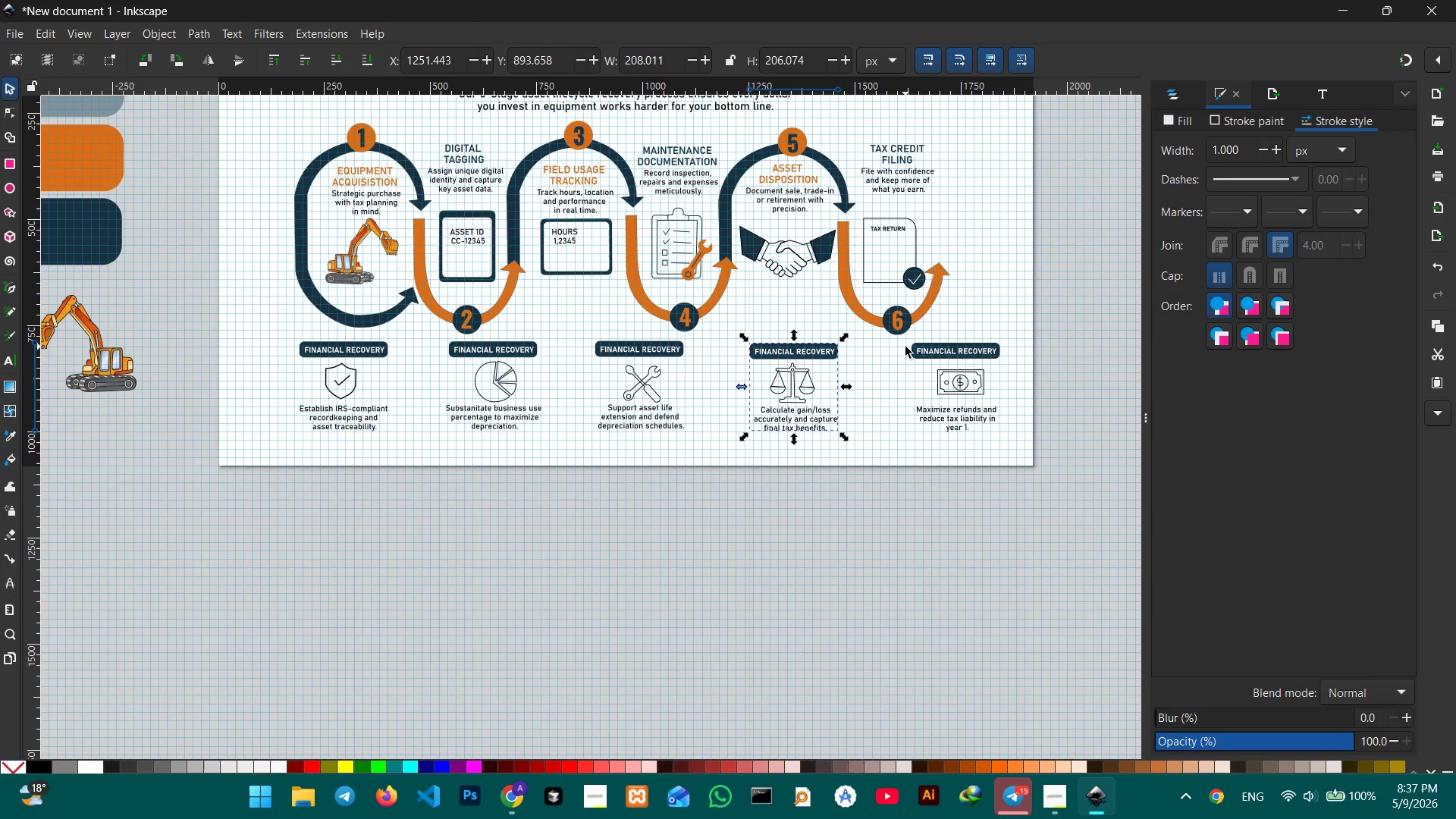 
left_click_drag(start_coordinate=[905, 347], to_coordinate=[964, 441])
 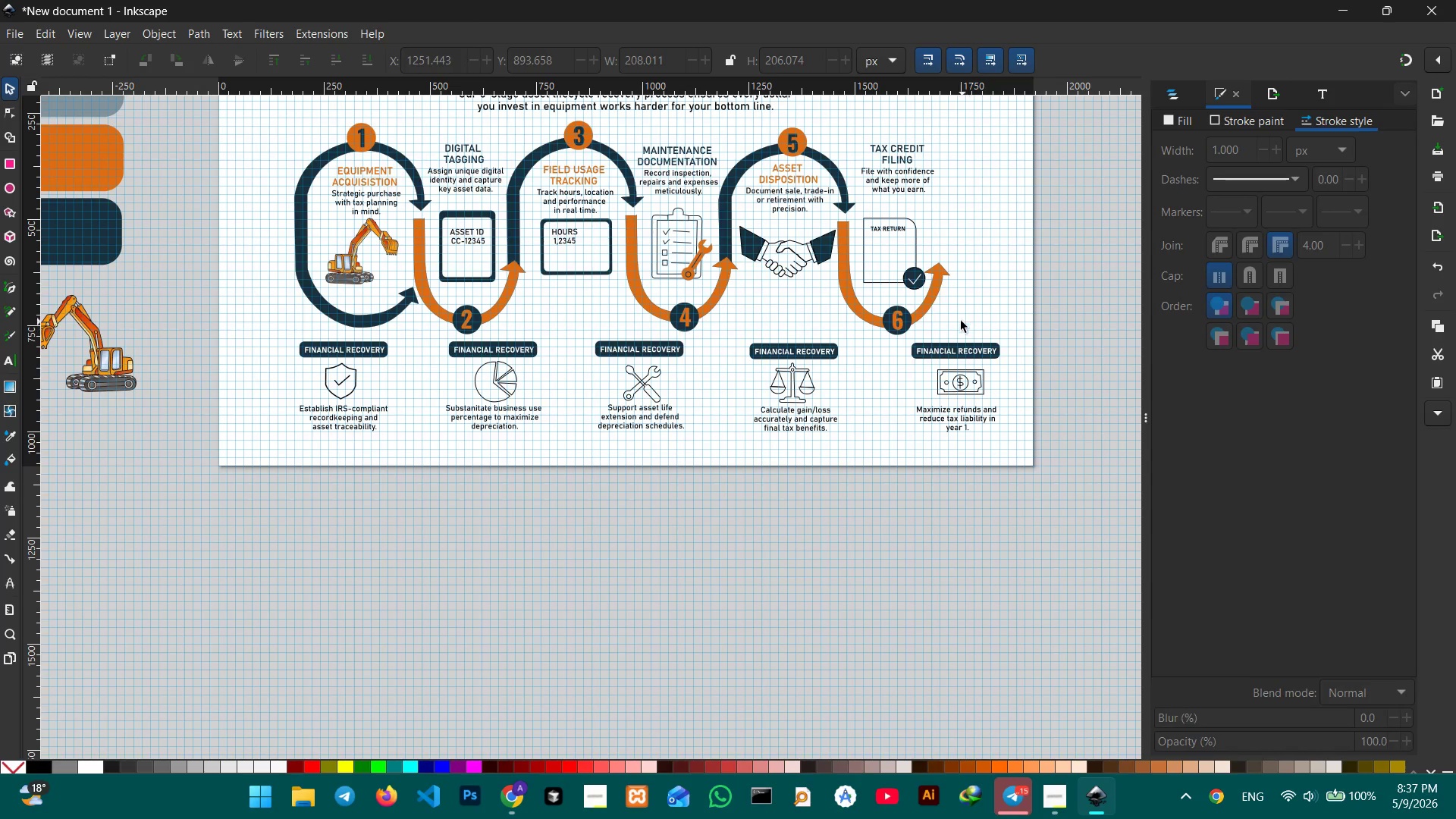 
left_click_drag(start_coordinate=[960, 321], to_coordinate=[998, 438])
 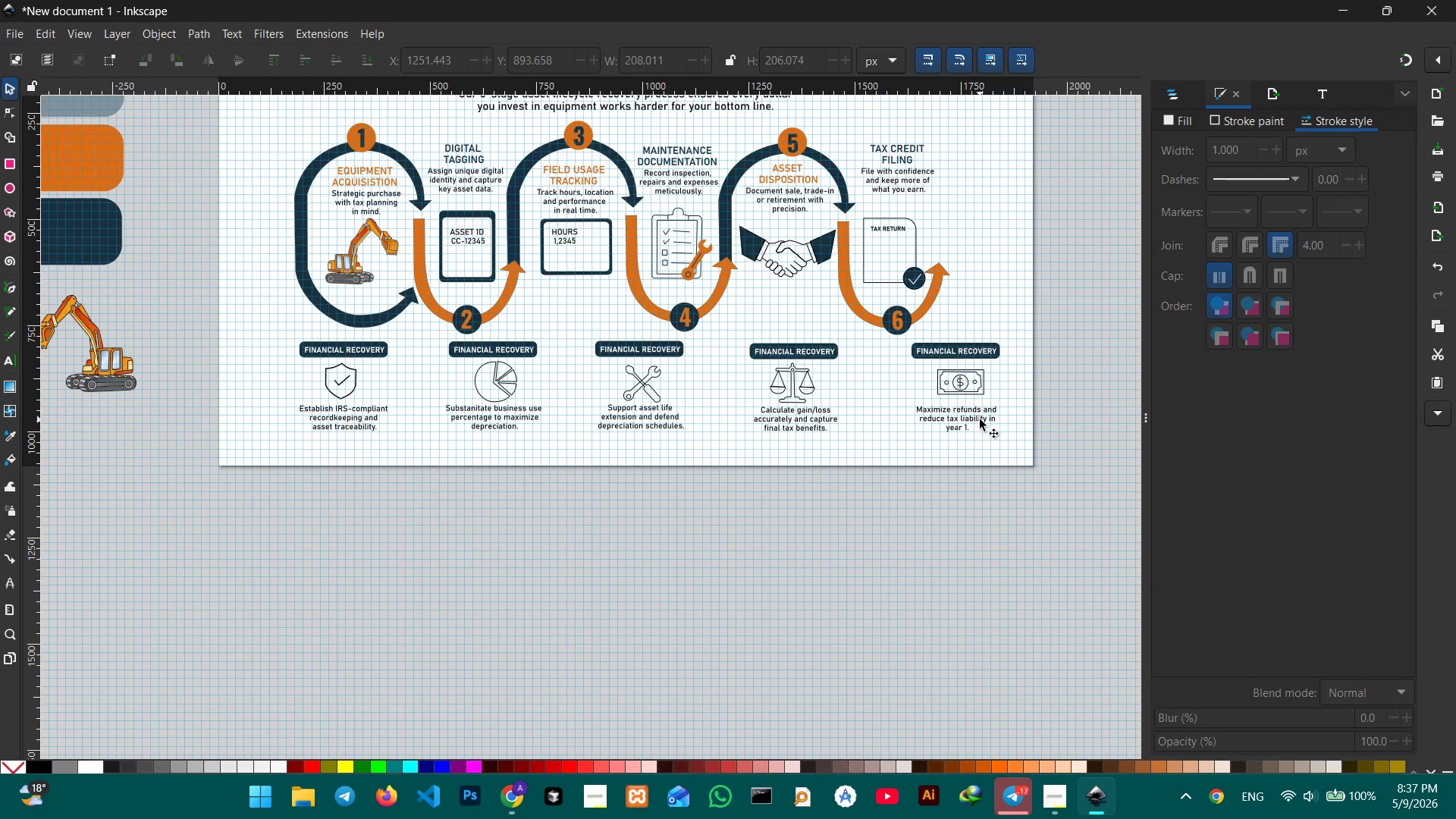 
left_click([980, 419])
 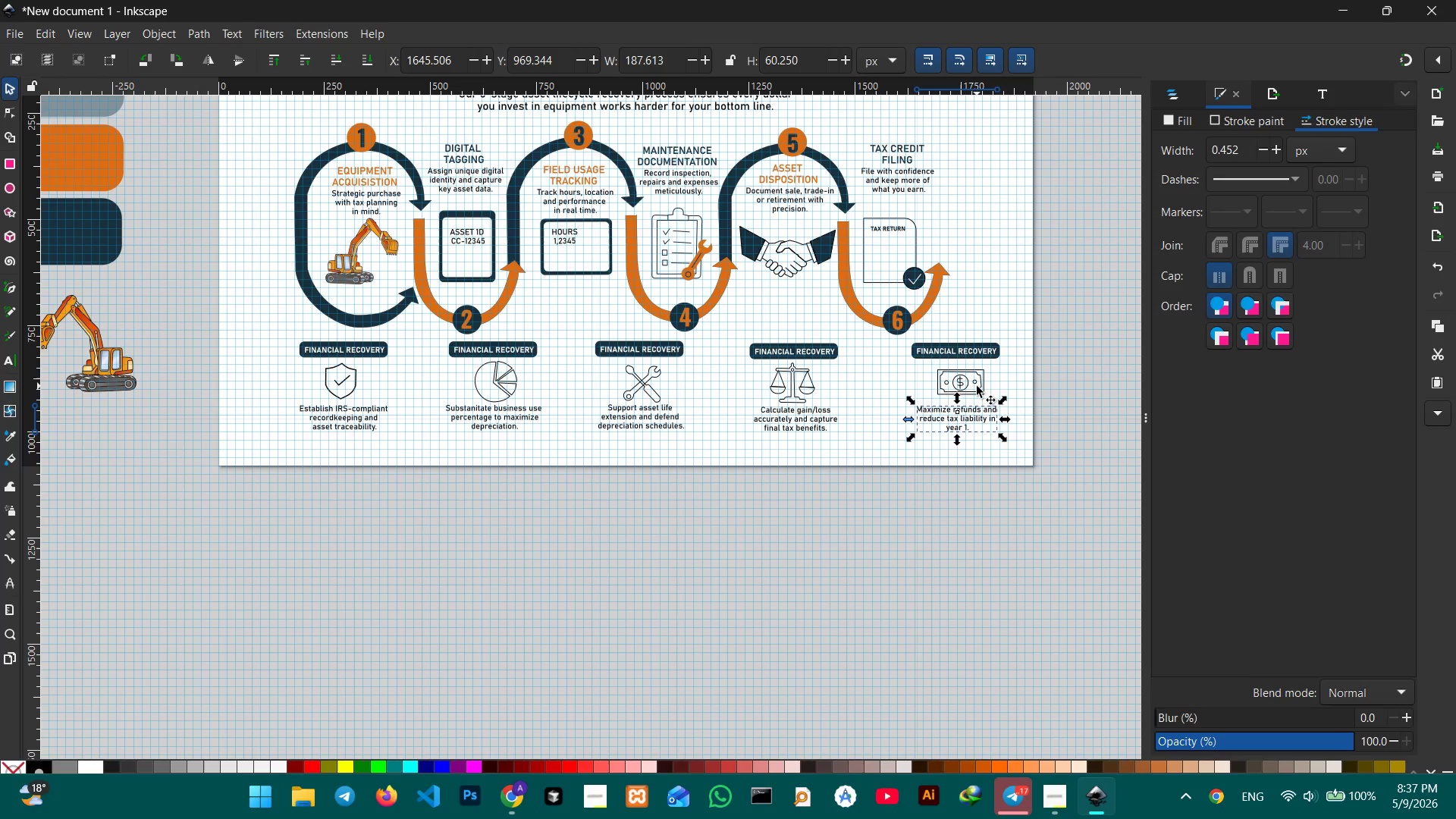 
hold_key(key=ShiftLeft, duration=2.23)
double_click([976, 385])
 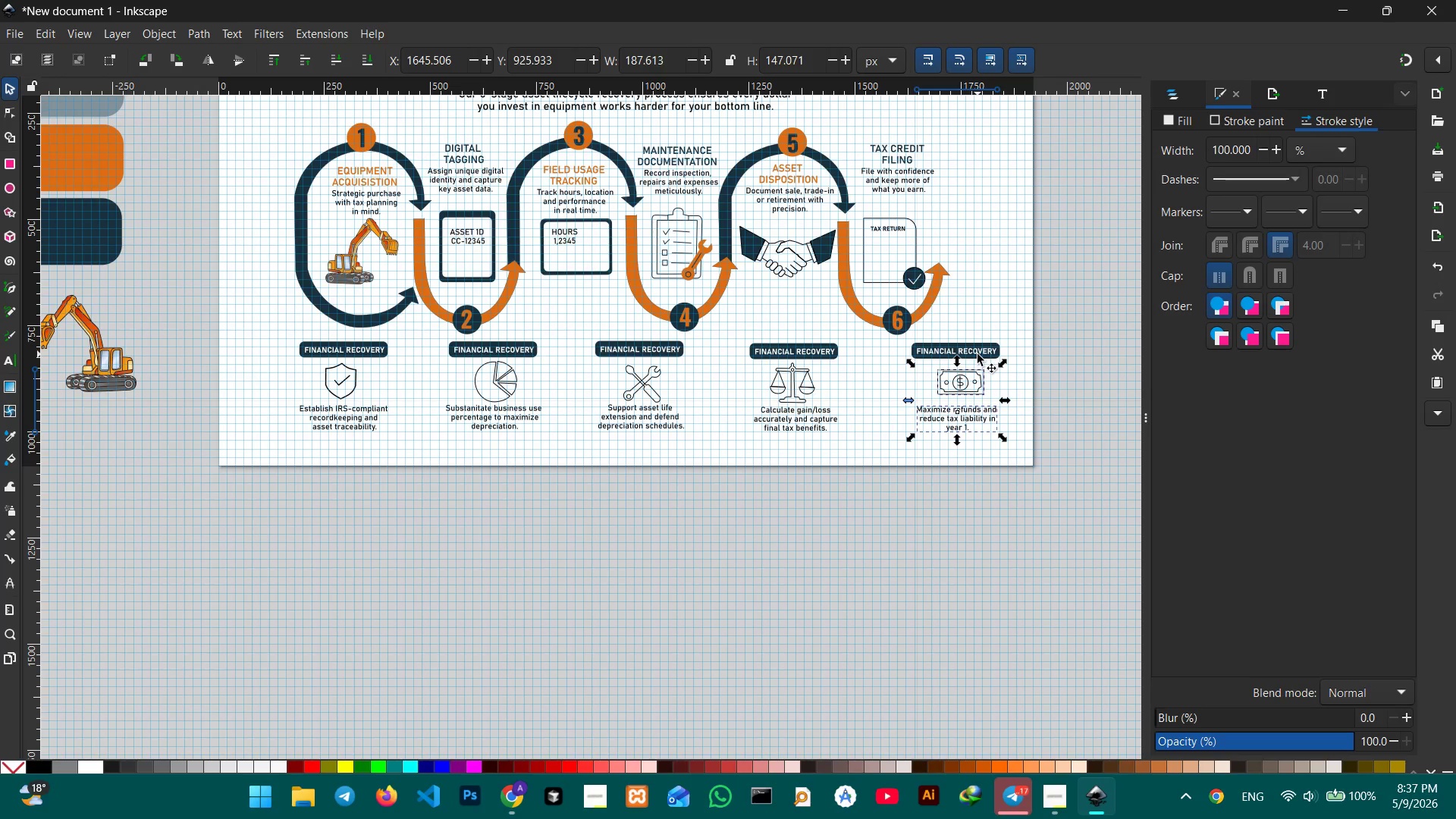 
triple_click([977, 354])
 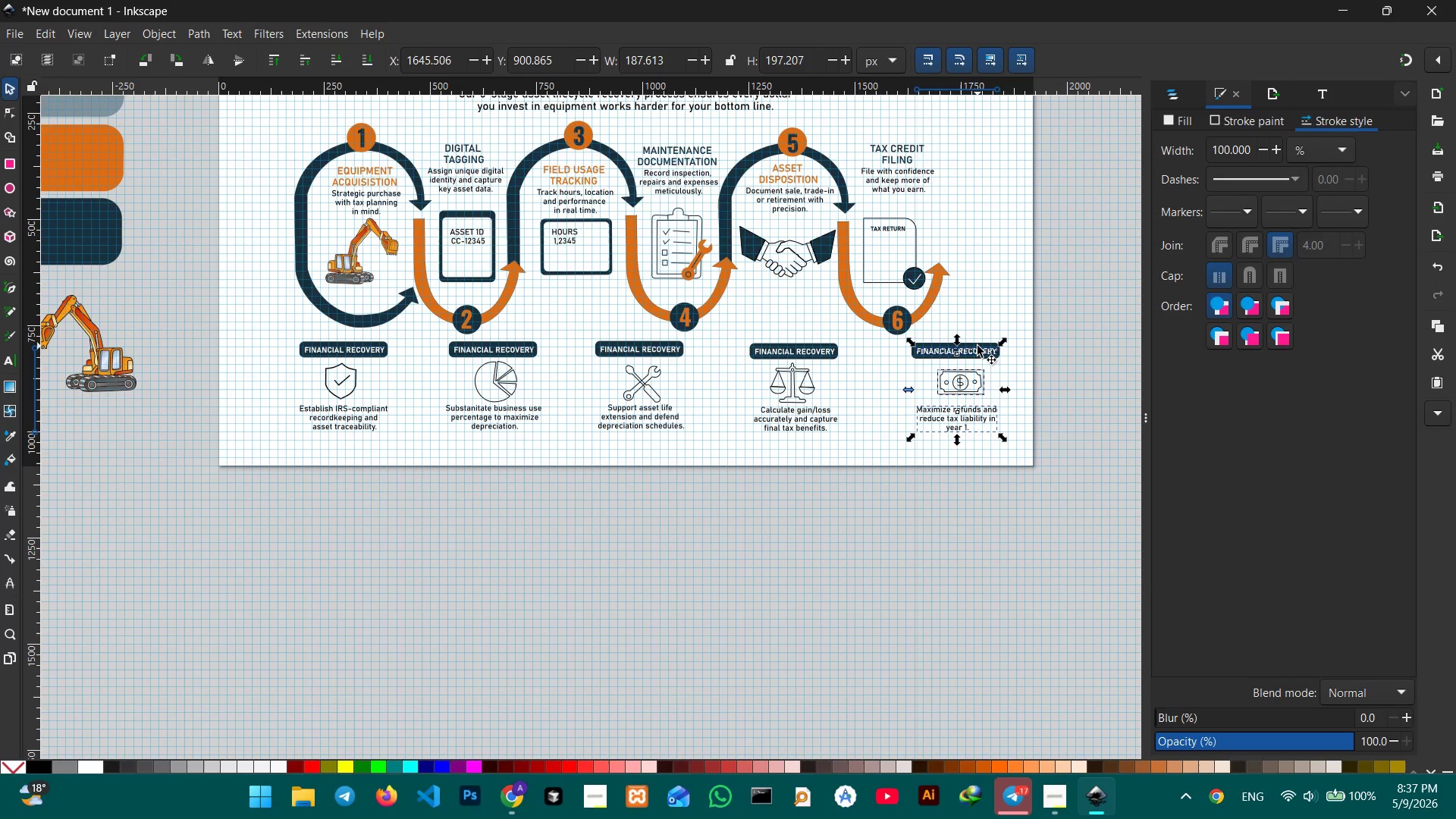 
triple_click([977, 346])
 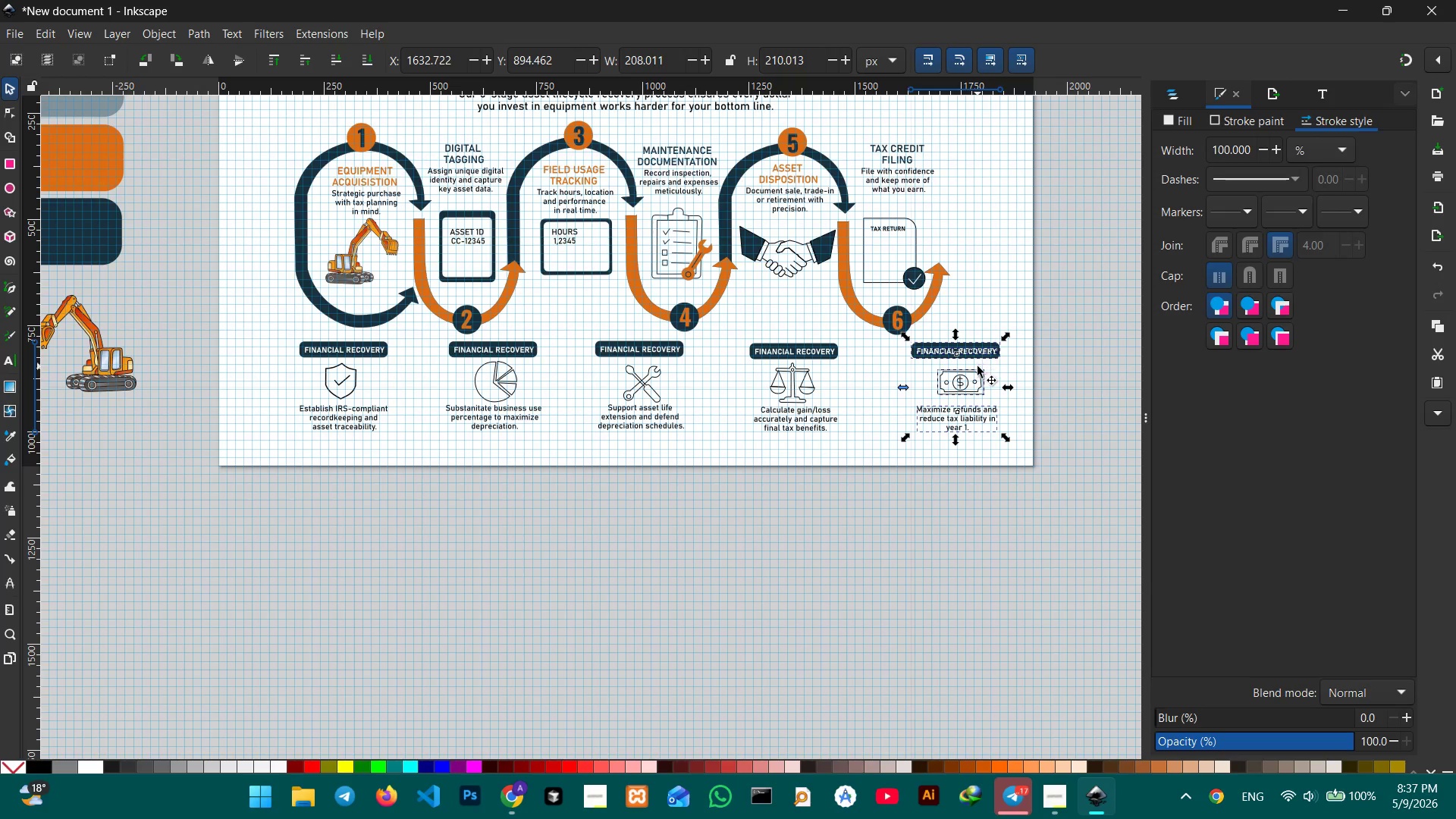 
key(Control+G)
 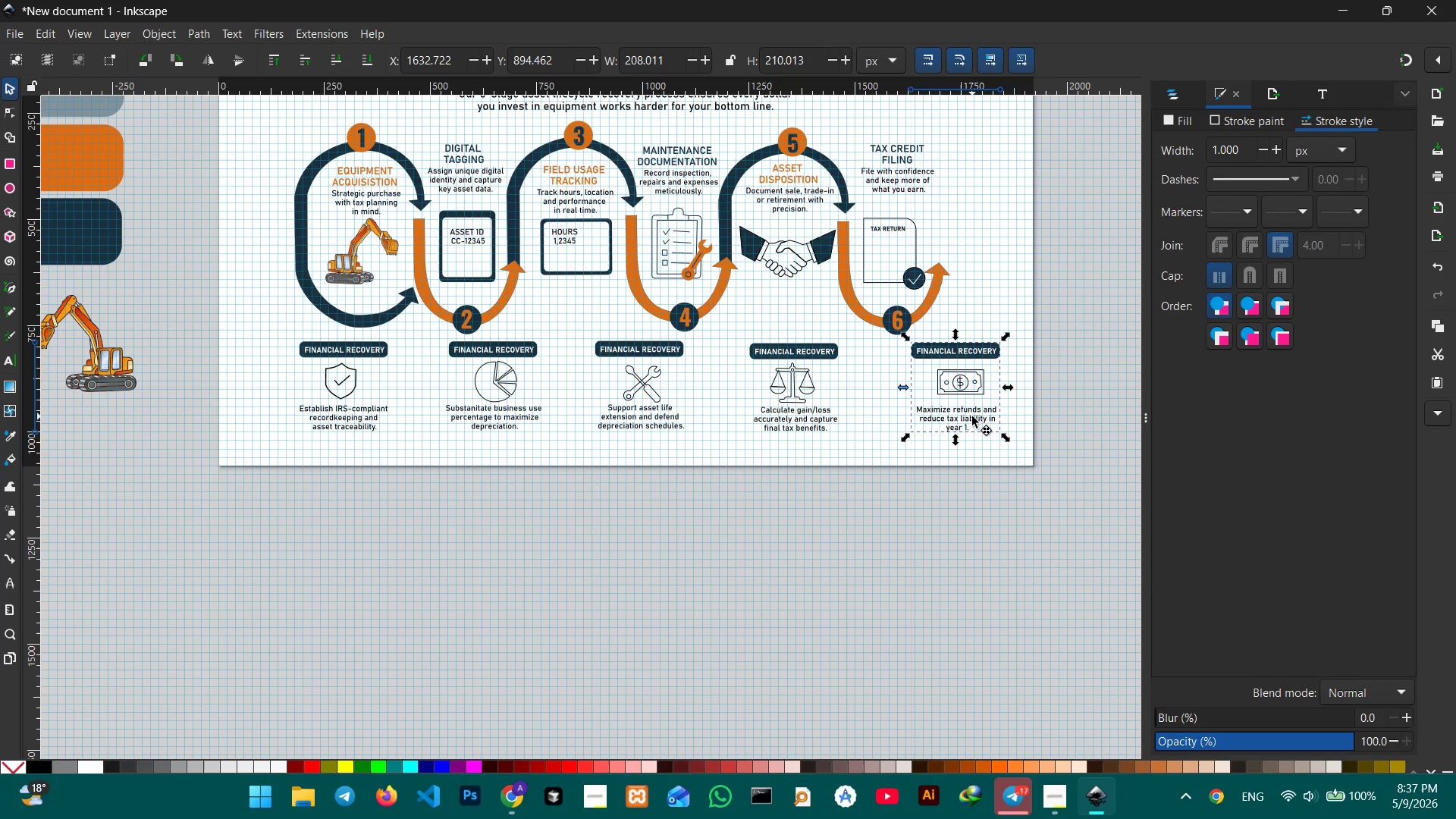 
left_click_drag(start_coordinate=[972, 416], to_coordinate=[943, 417])
 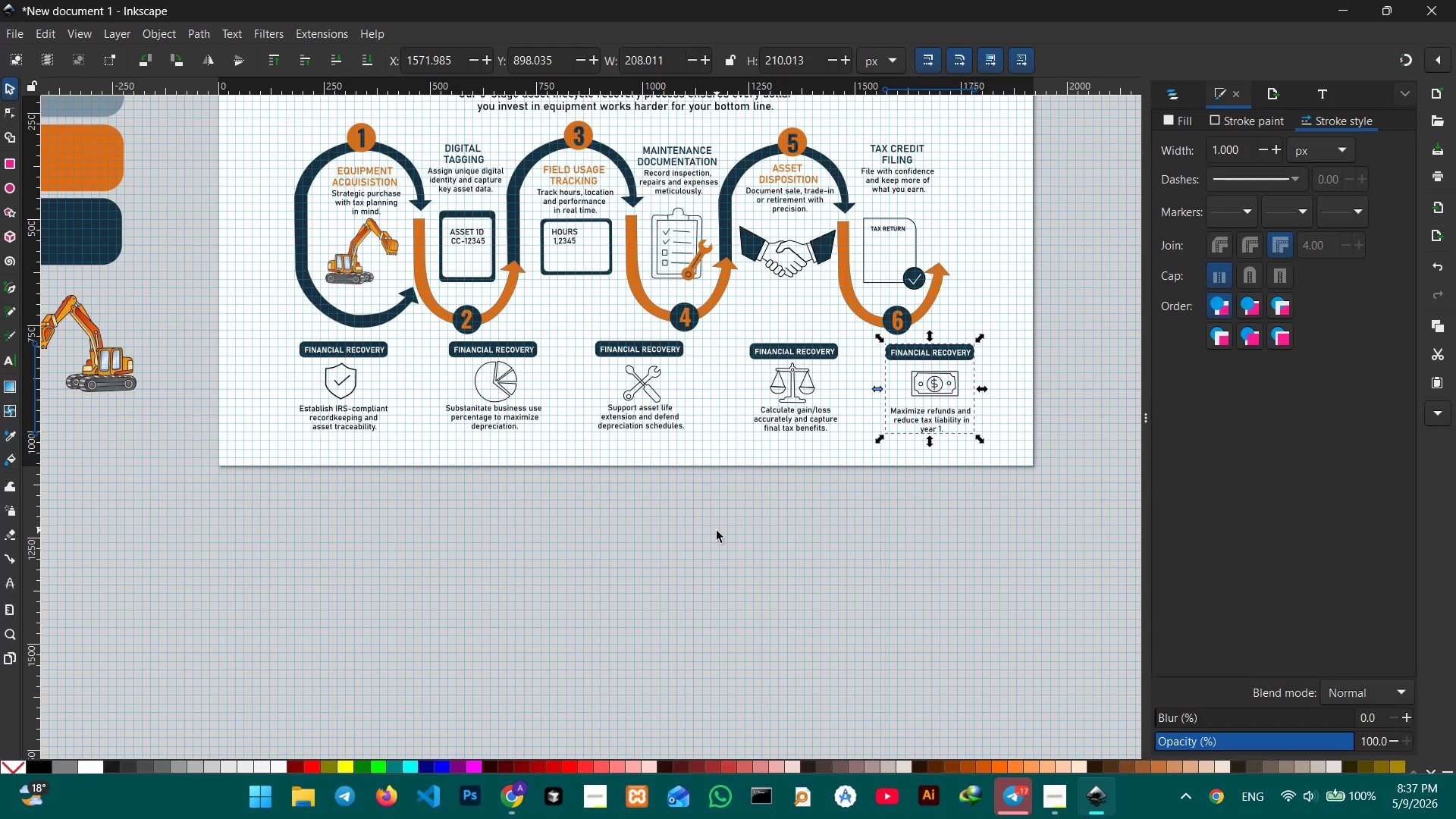 
scroll: coordinate [717, 535], scroll_direction: none, amount: 0.0
 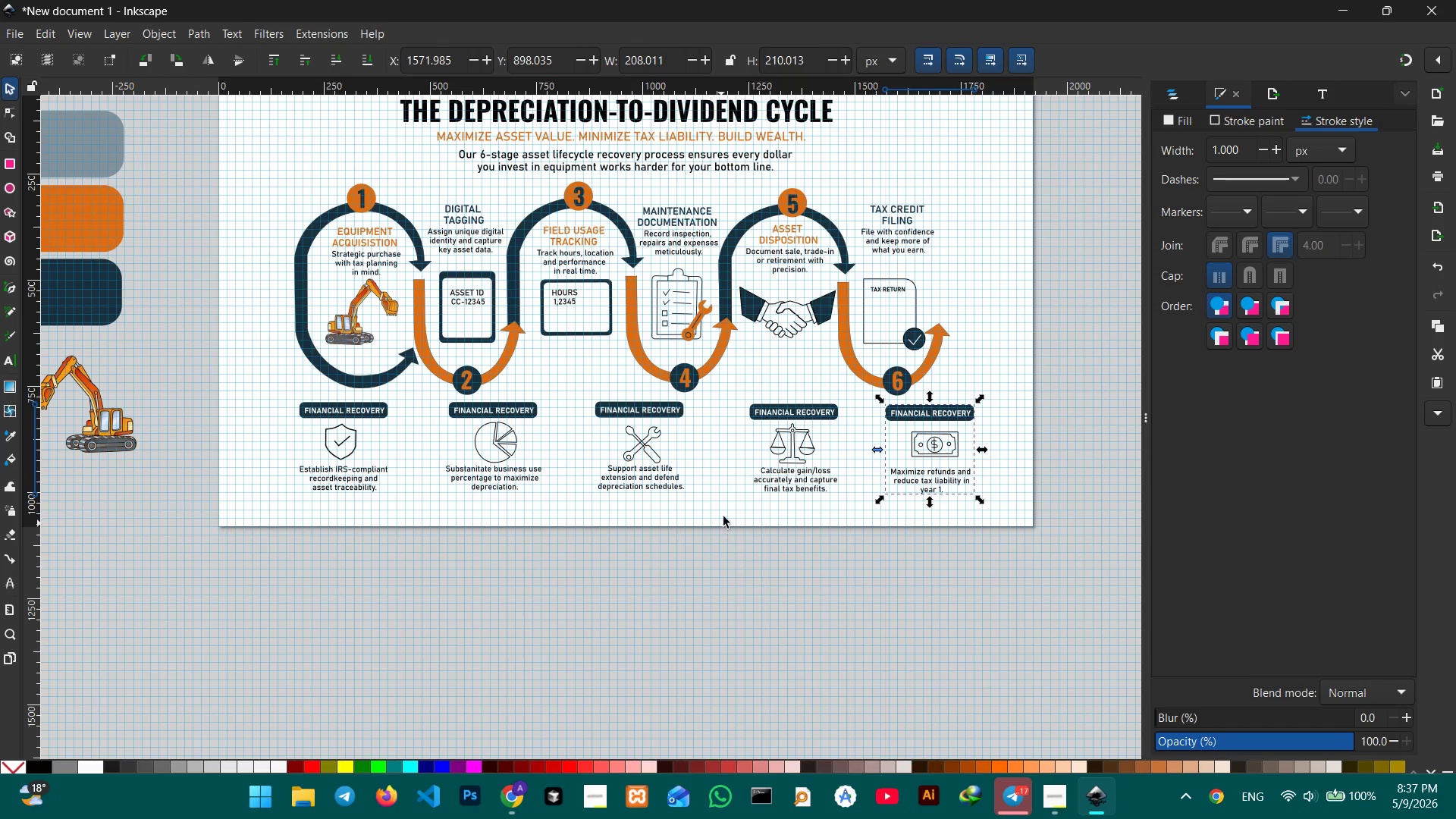 
left_click([523, 137])
 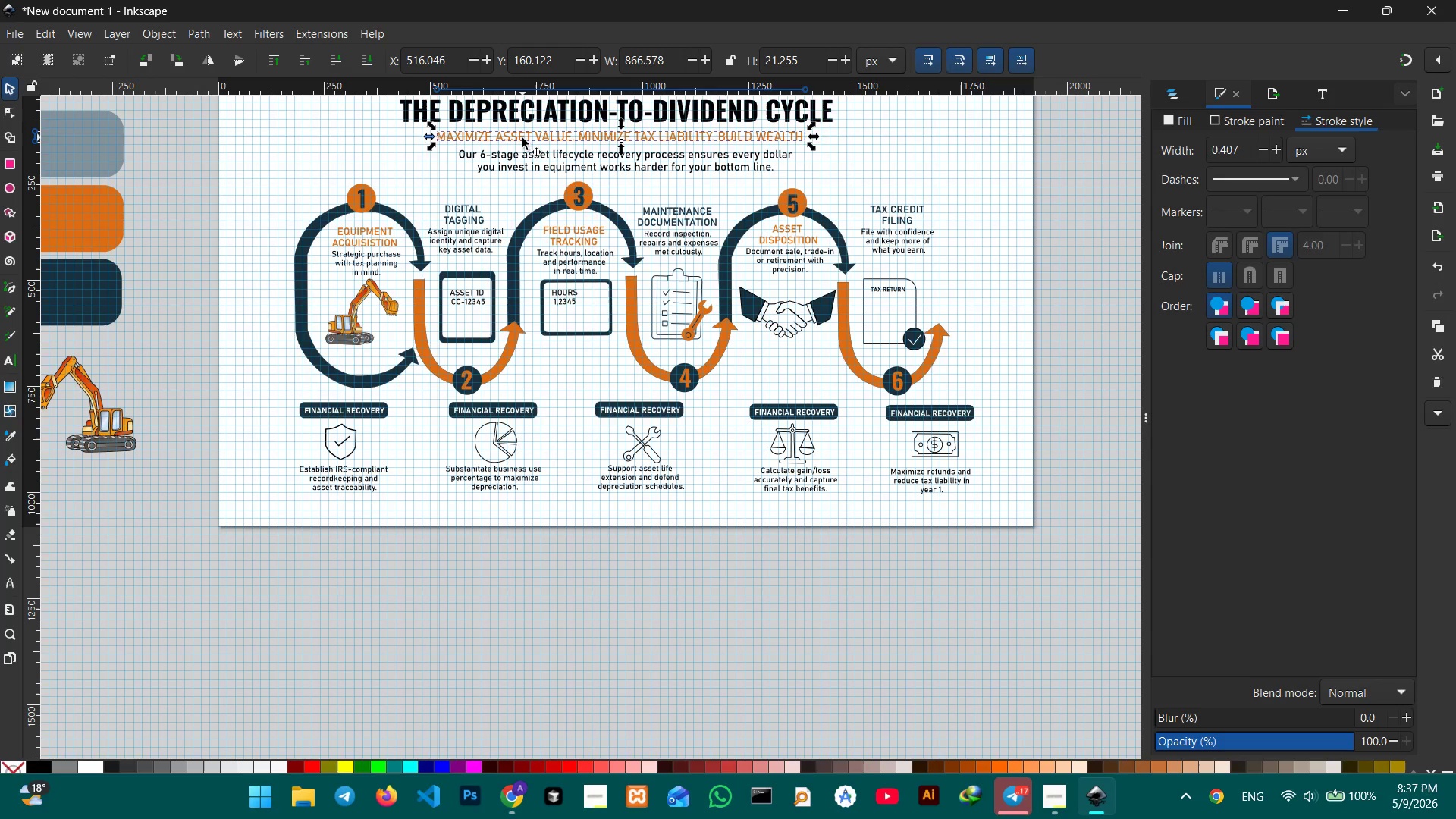 
key(Control+C)
 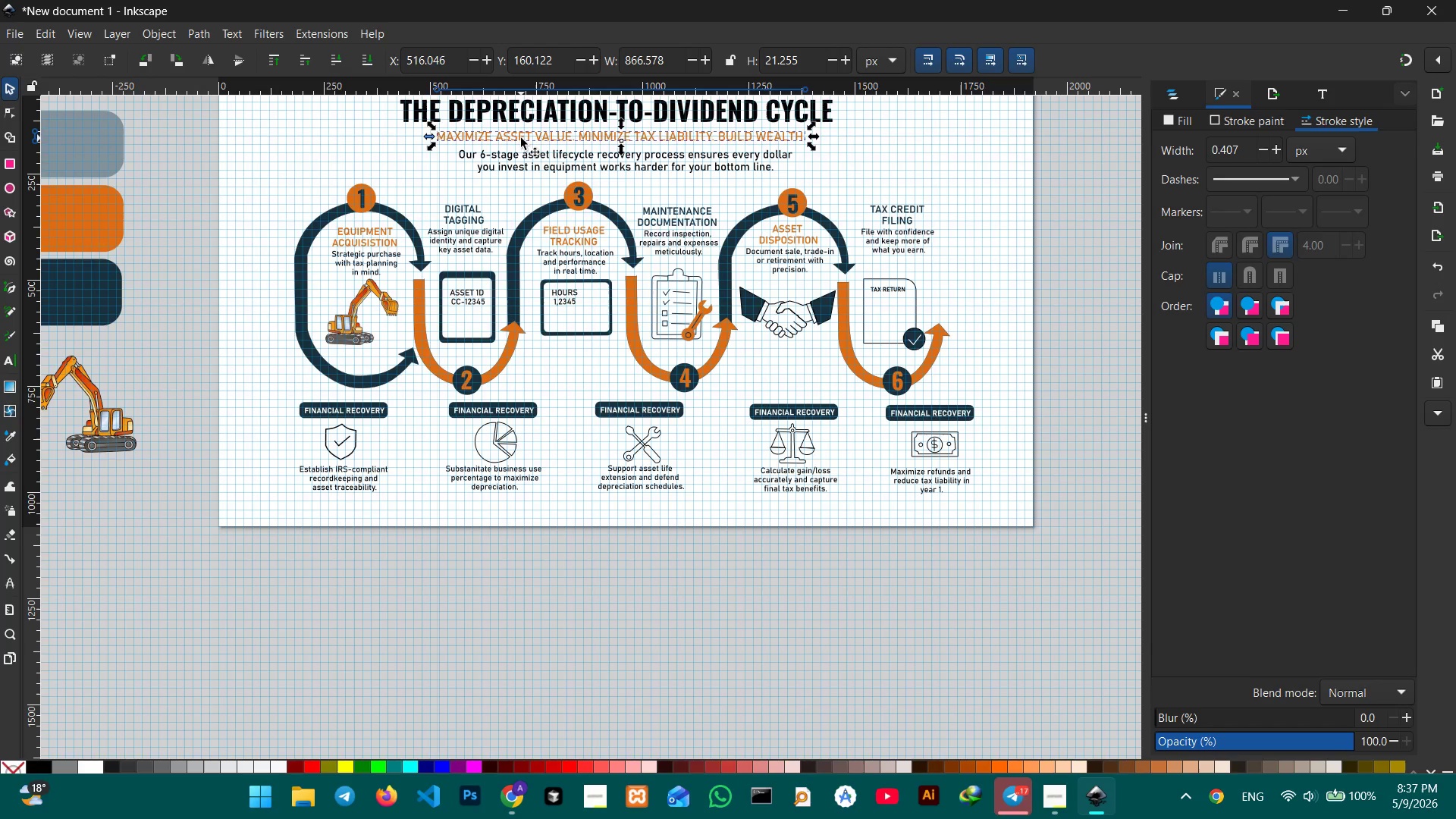 
key(Control+V)
 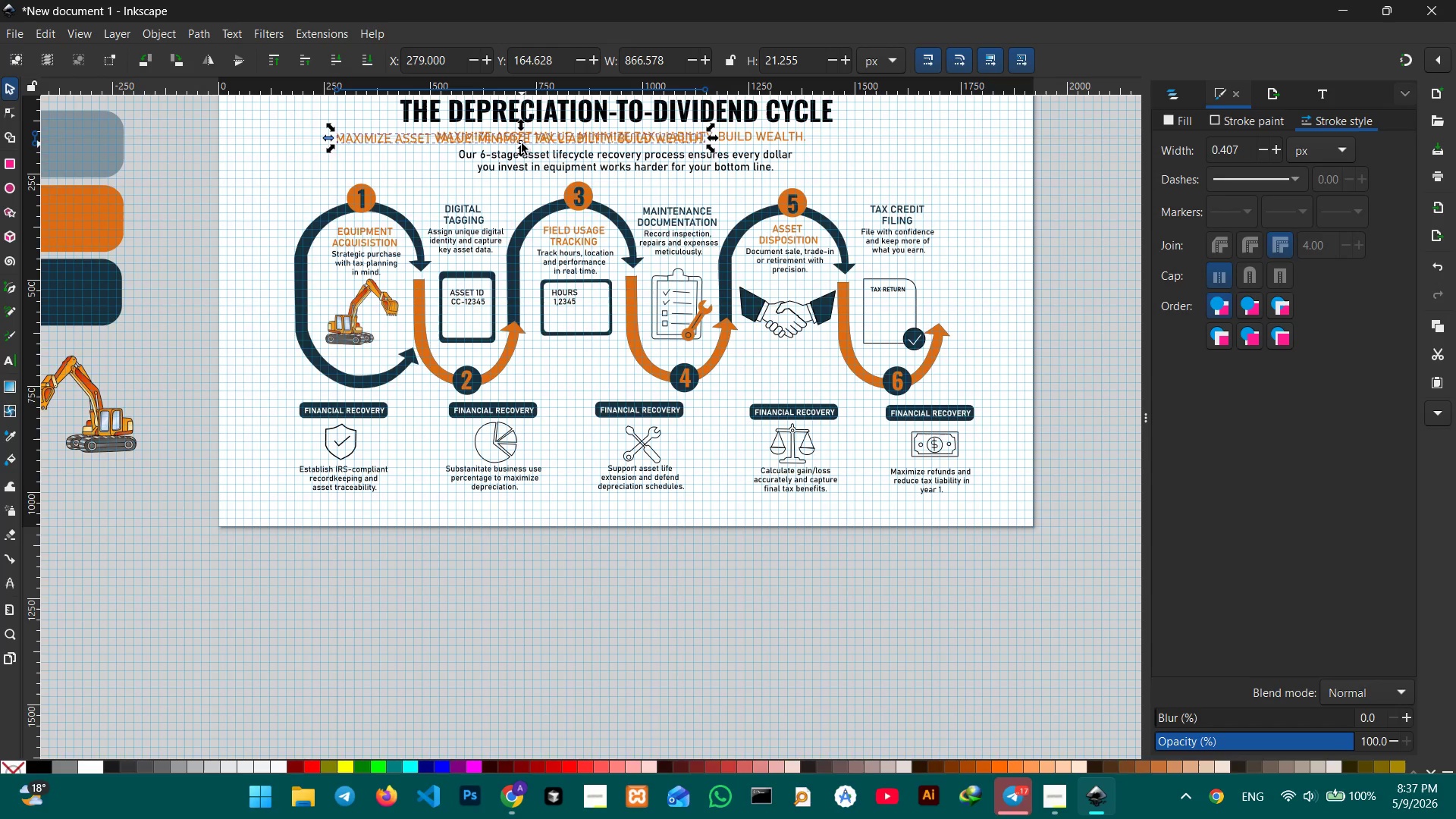 
left_click_drag(start_coordinate=[522, 143], to_coordinate=[607, 494])
 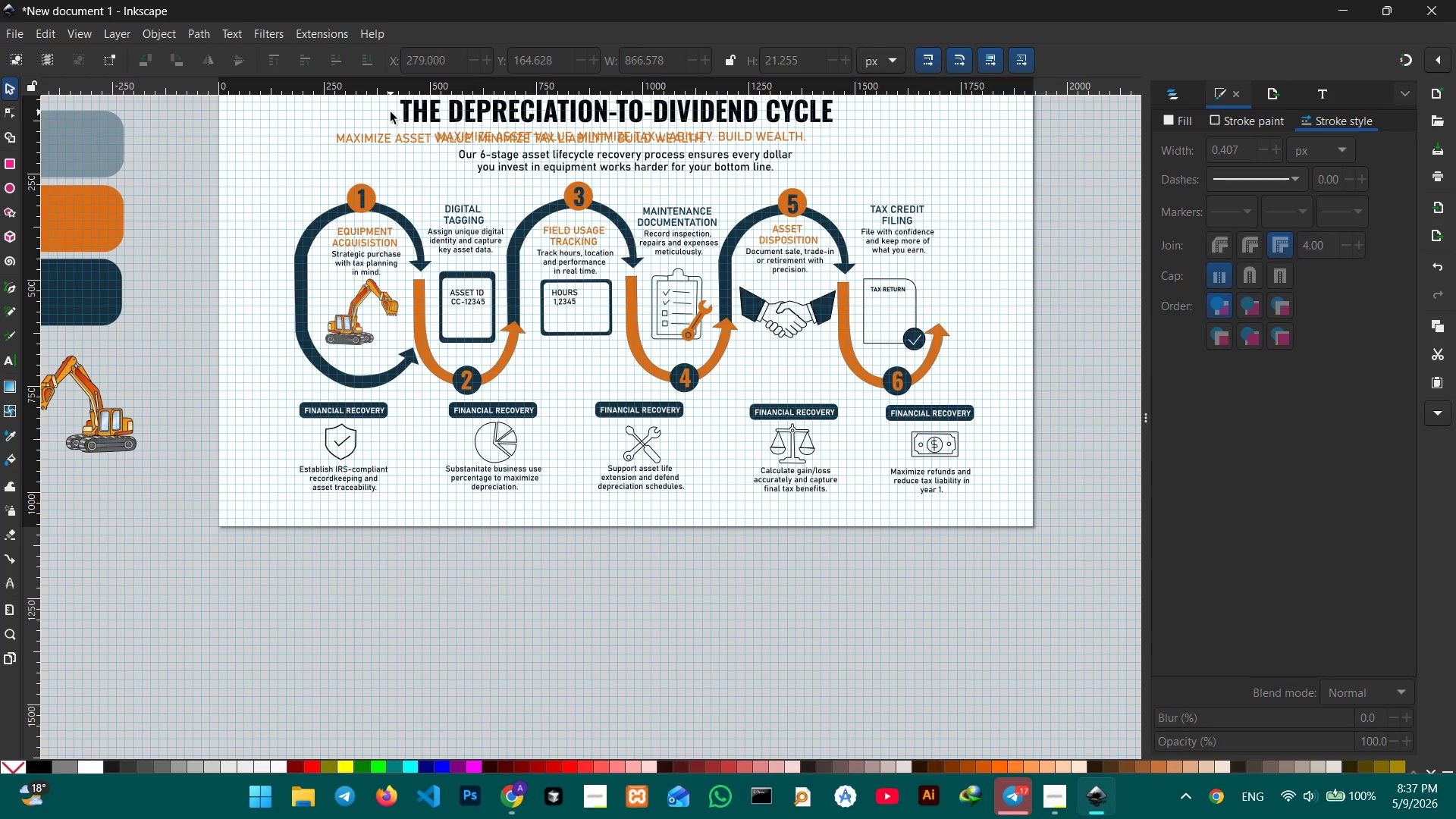 
left_click([394, 128])
 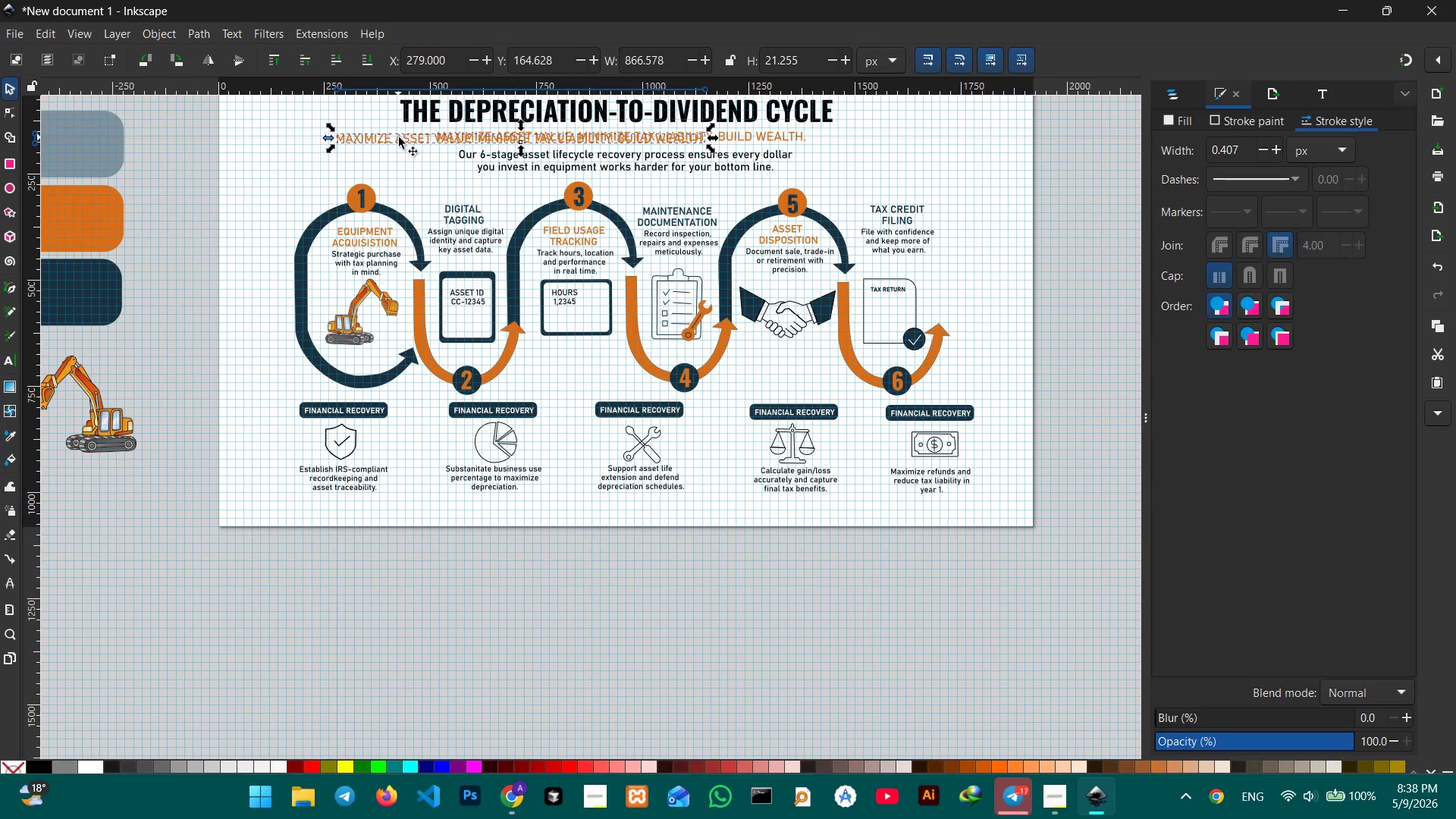 
left_click_drag(start_coordinate=[407, 138], to_coordinate=[454, 337])
 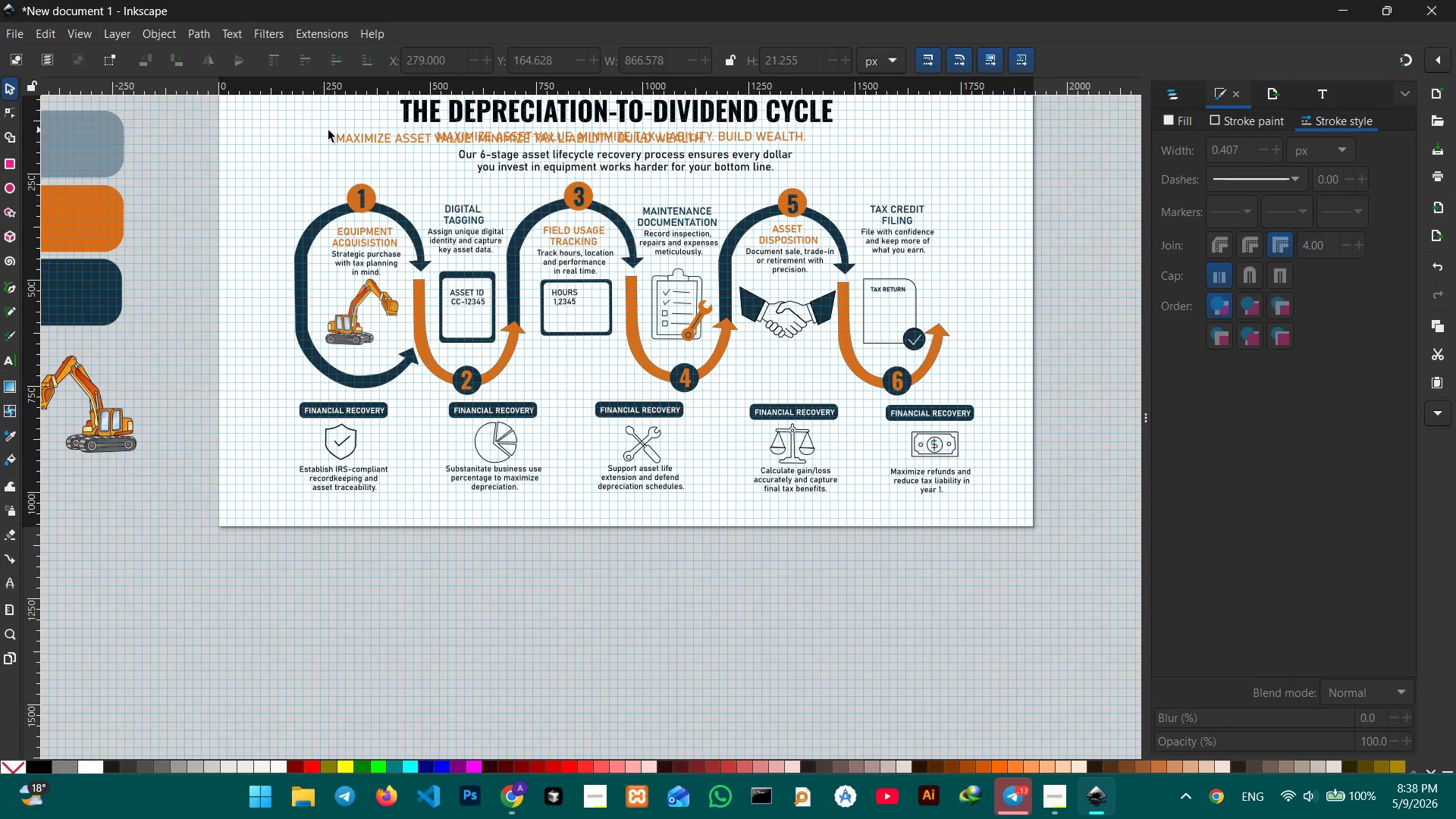 
left_click([315, 133])
 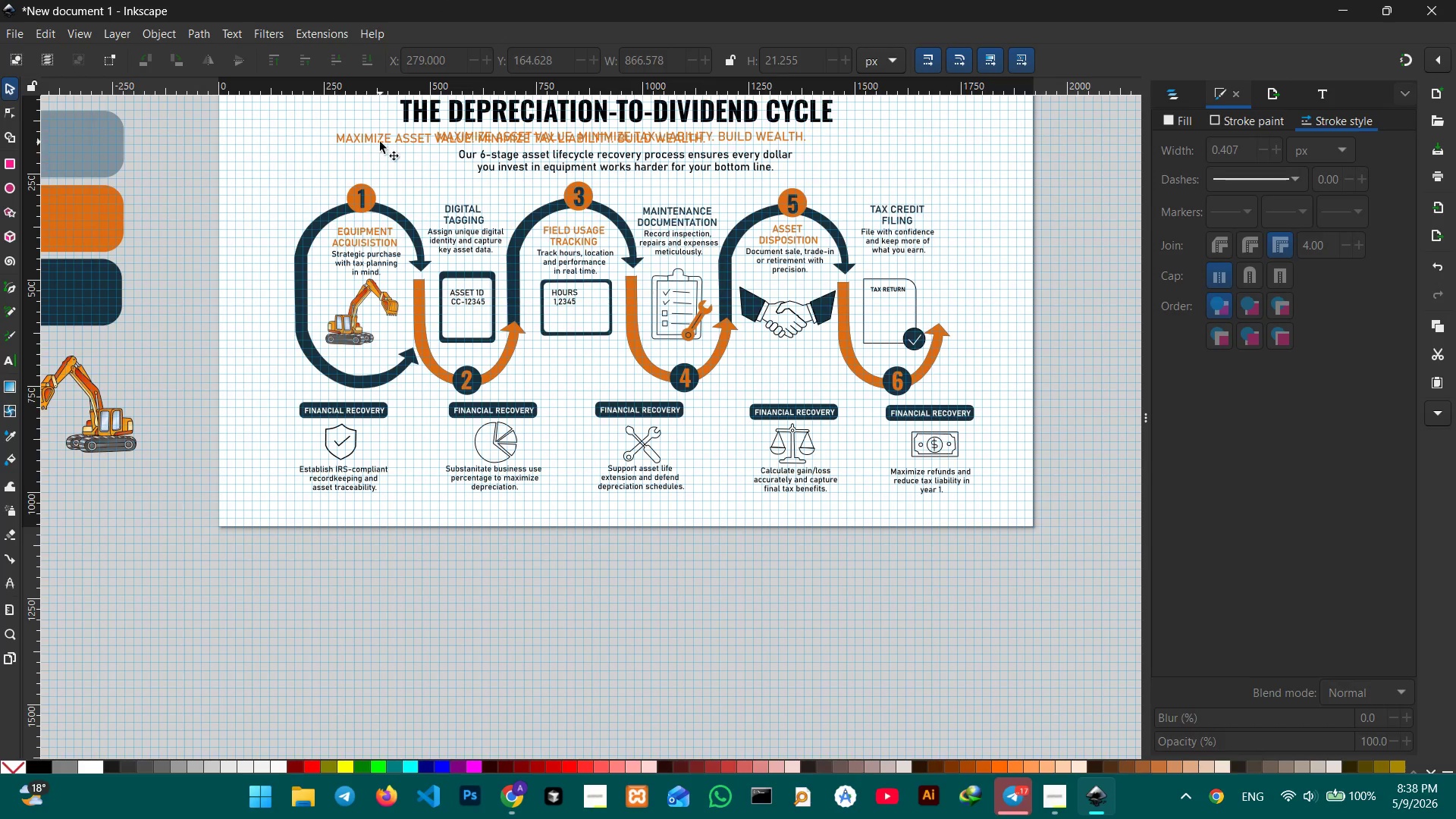 
left_click([380, 142])
 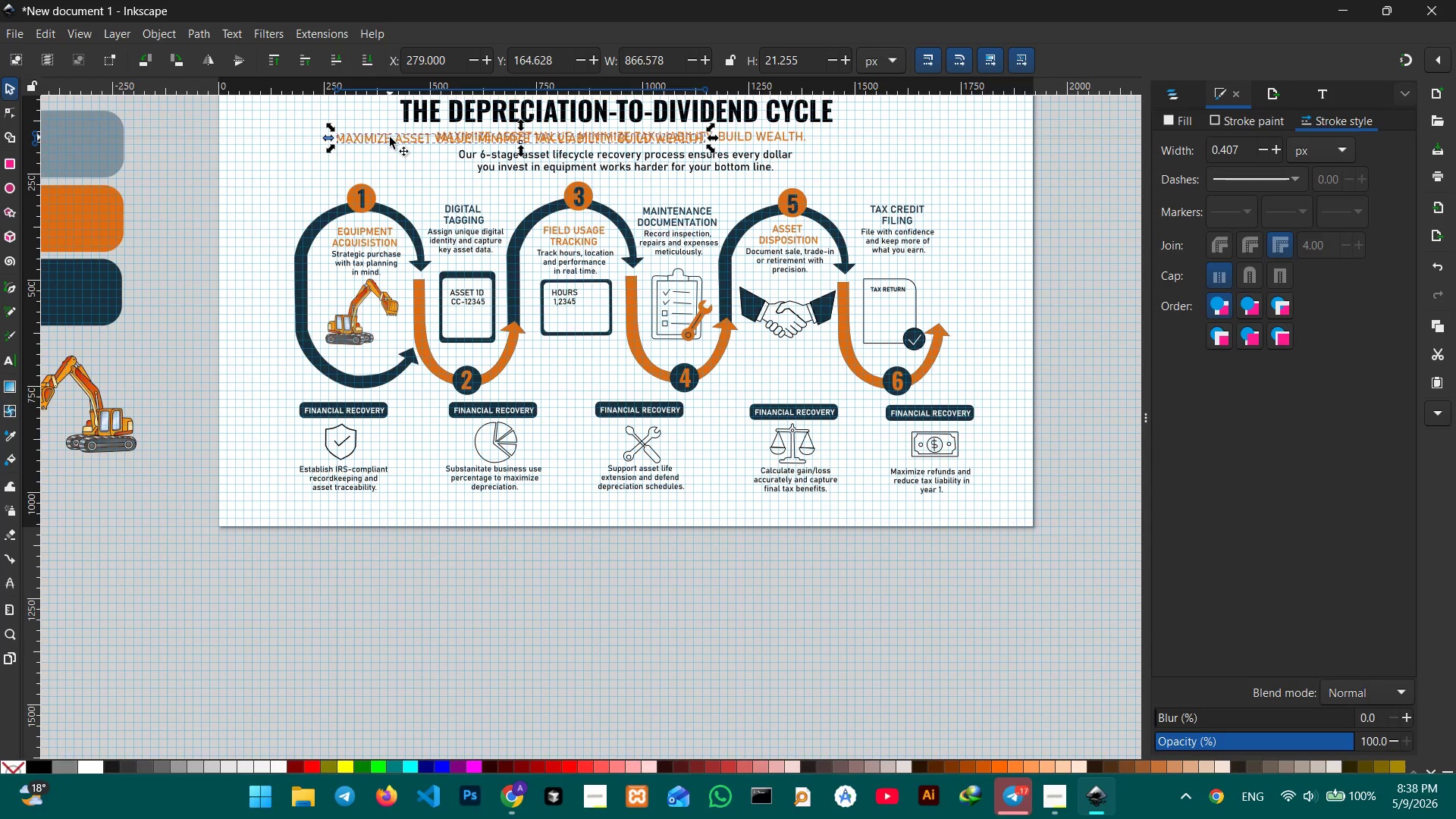 
left_click_drag(start_coordinate=[390, 137], to_coordinate=[503, 510])
 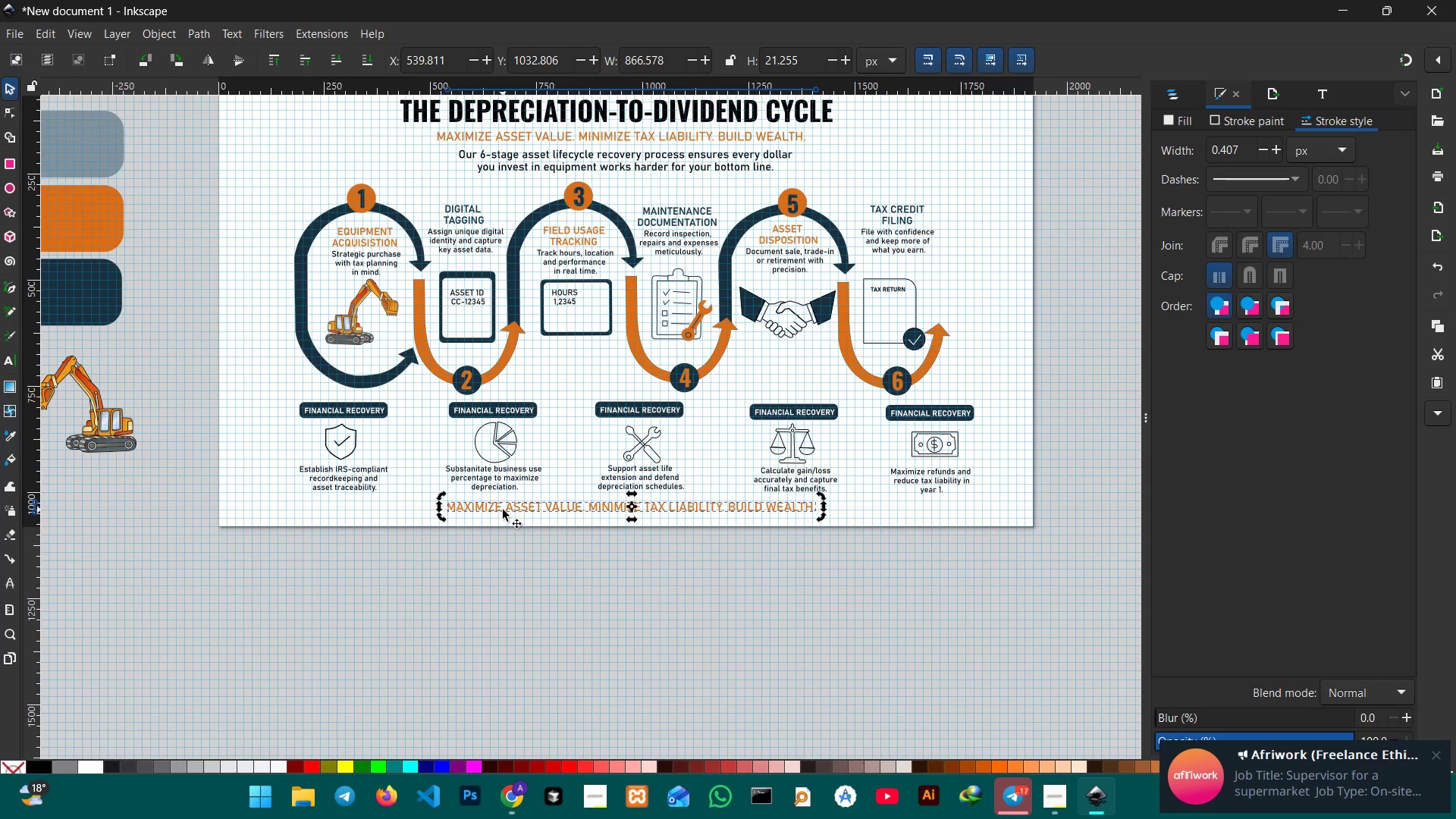 
double_click([503, 510])
 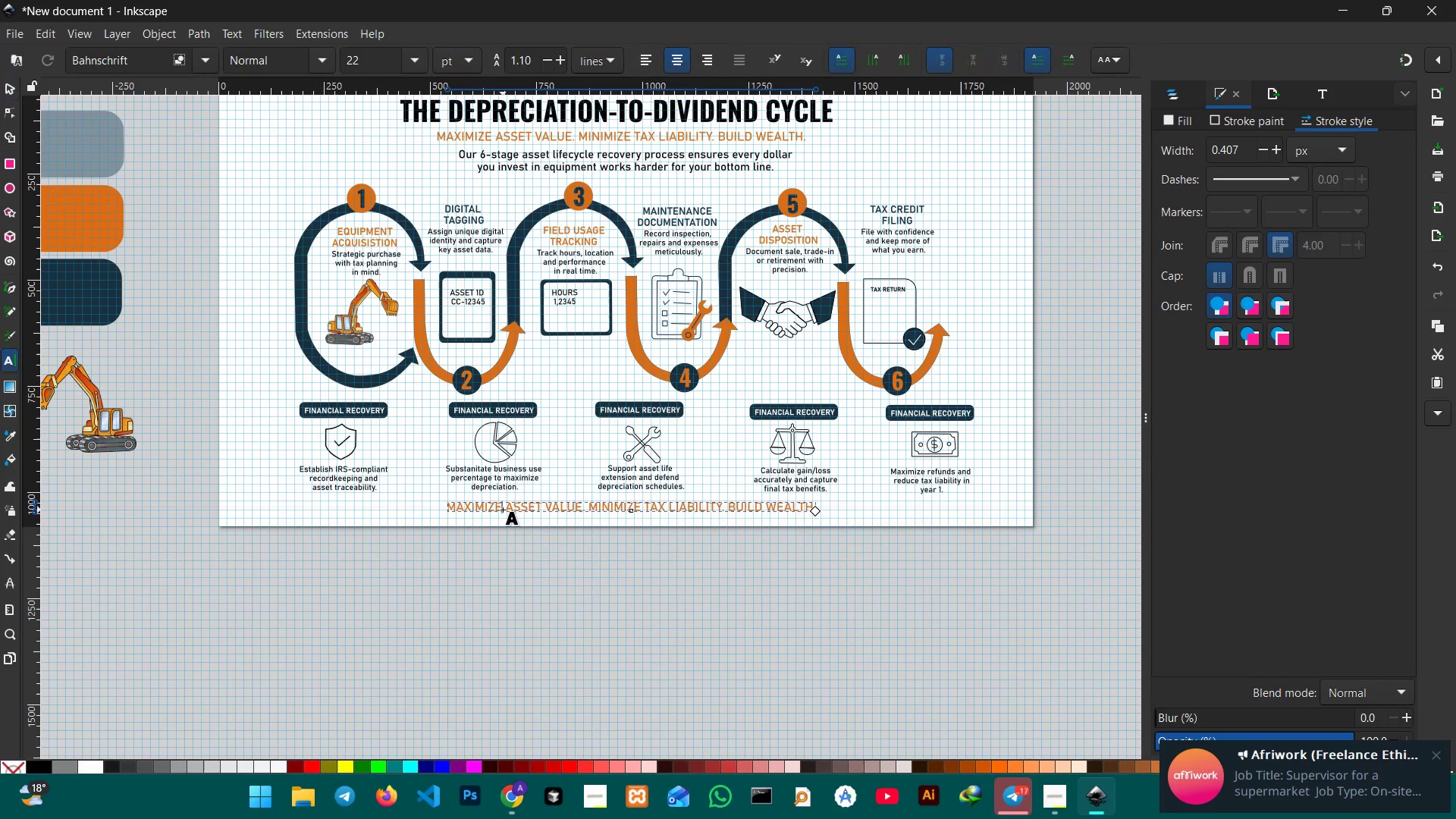 
triple_click([503, 510])
 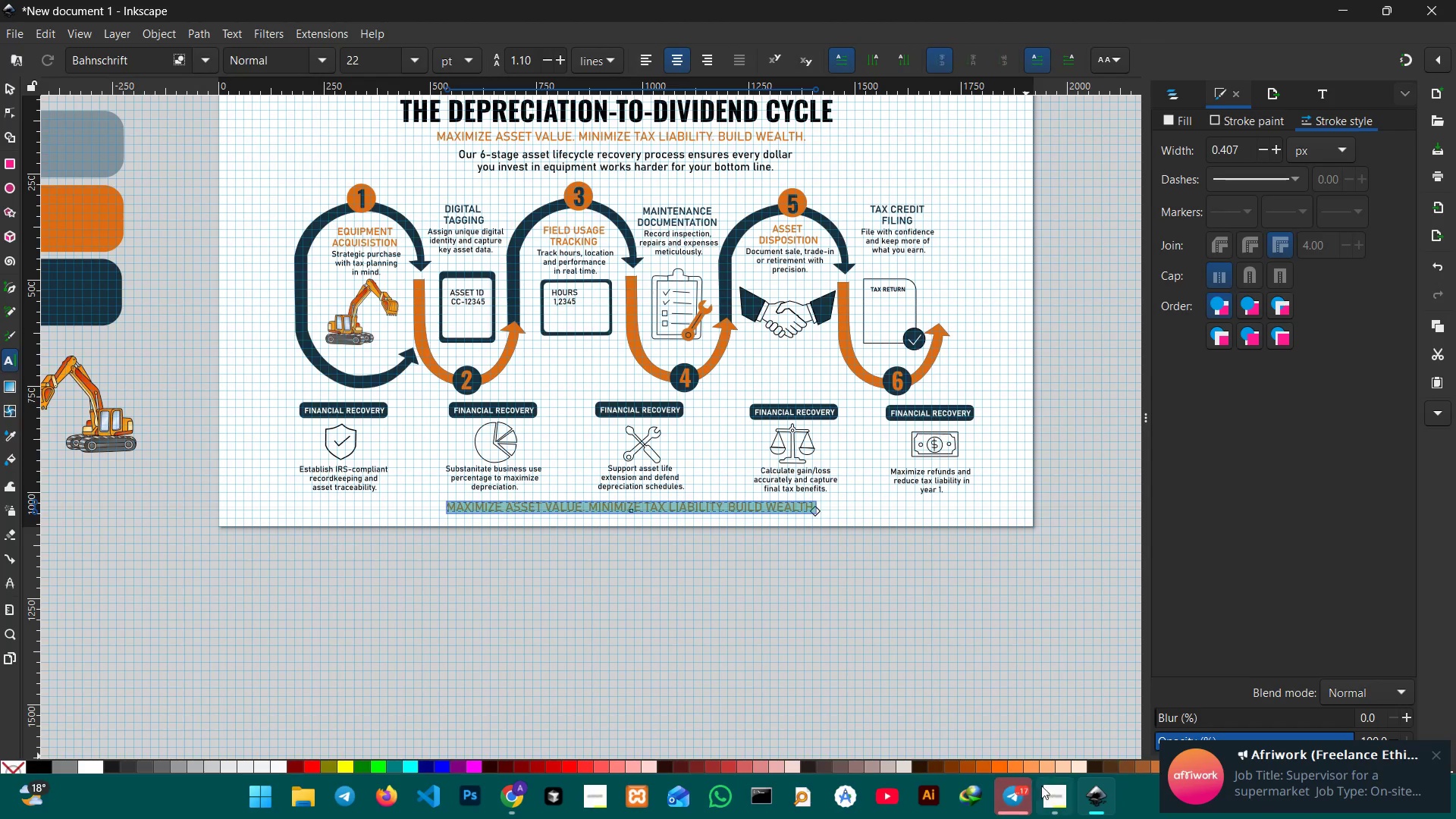 
left_click([1049, 789])